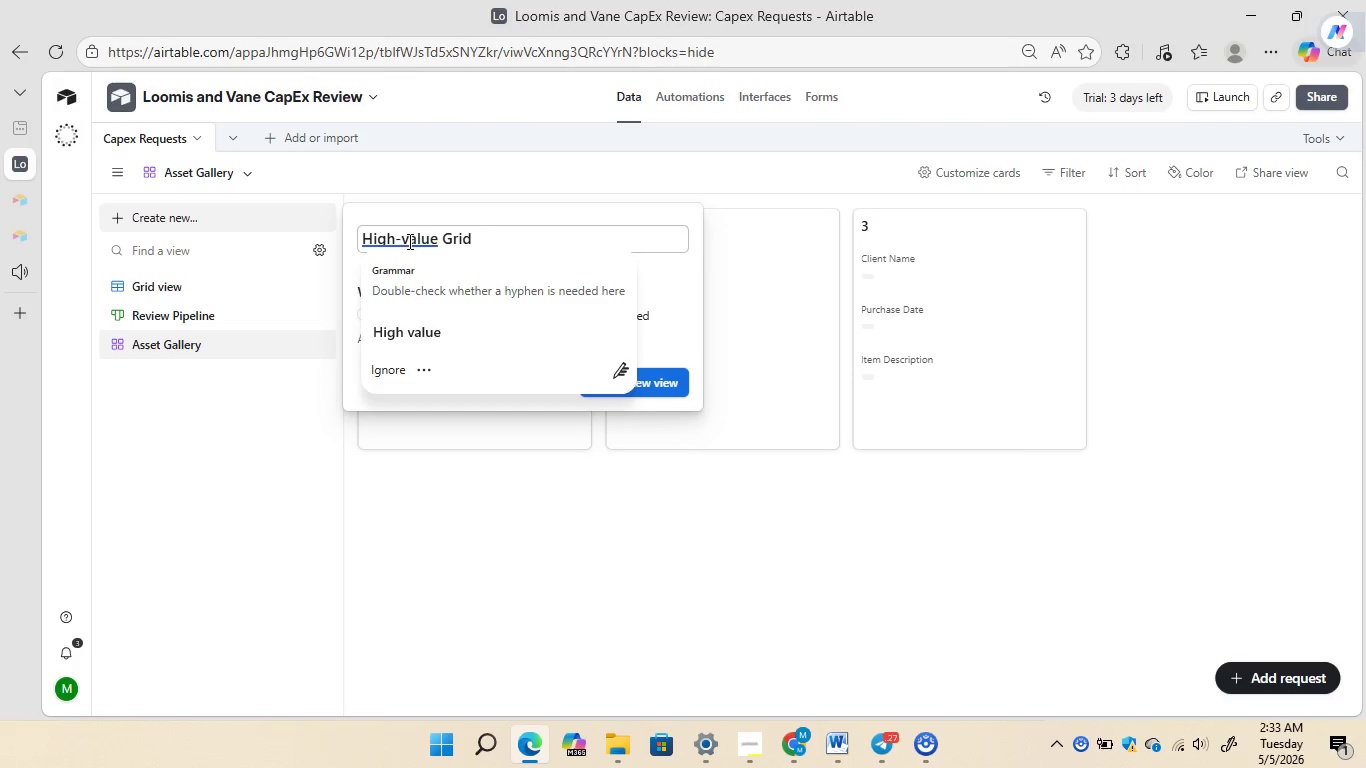 
key(Backspace)
 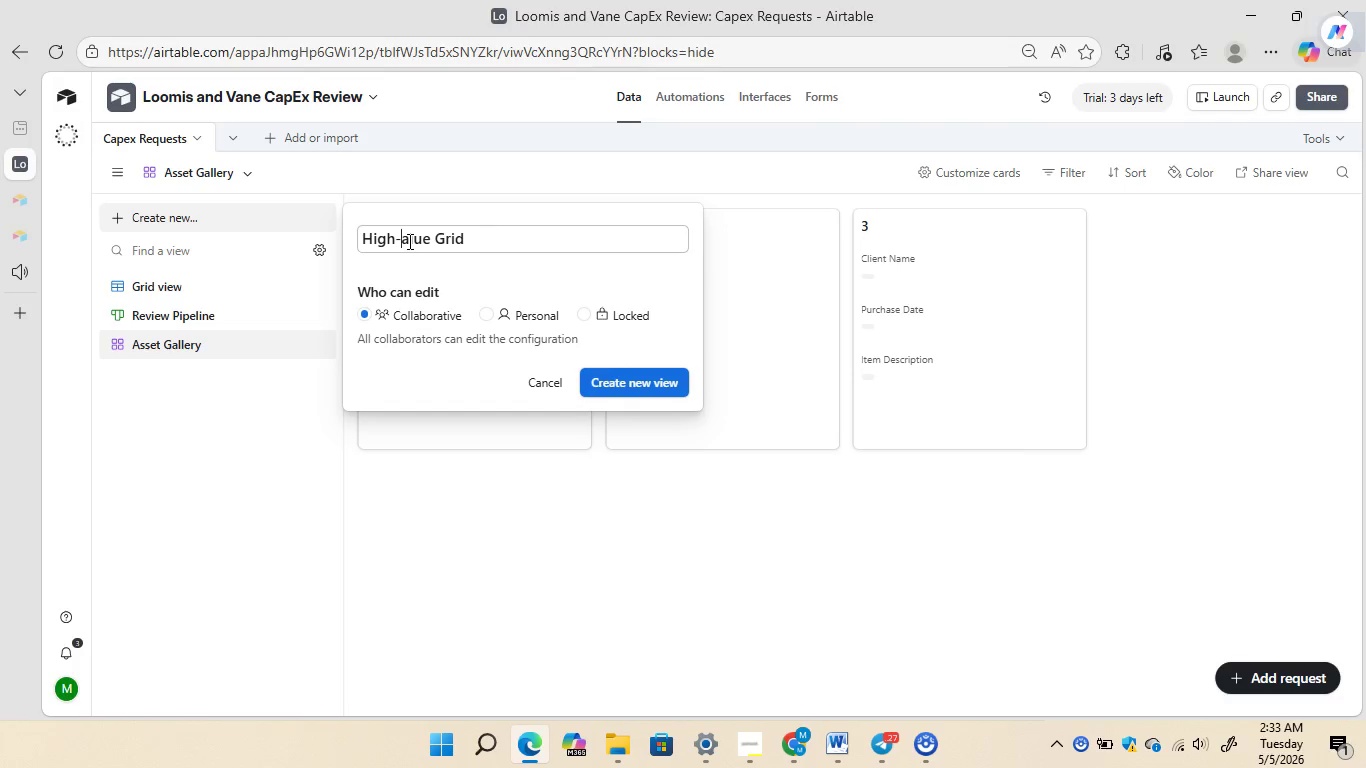 
key(Shift+V)
 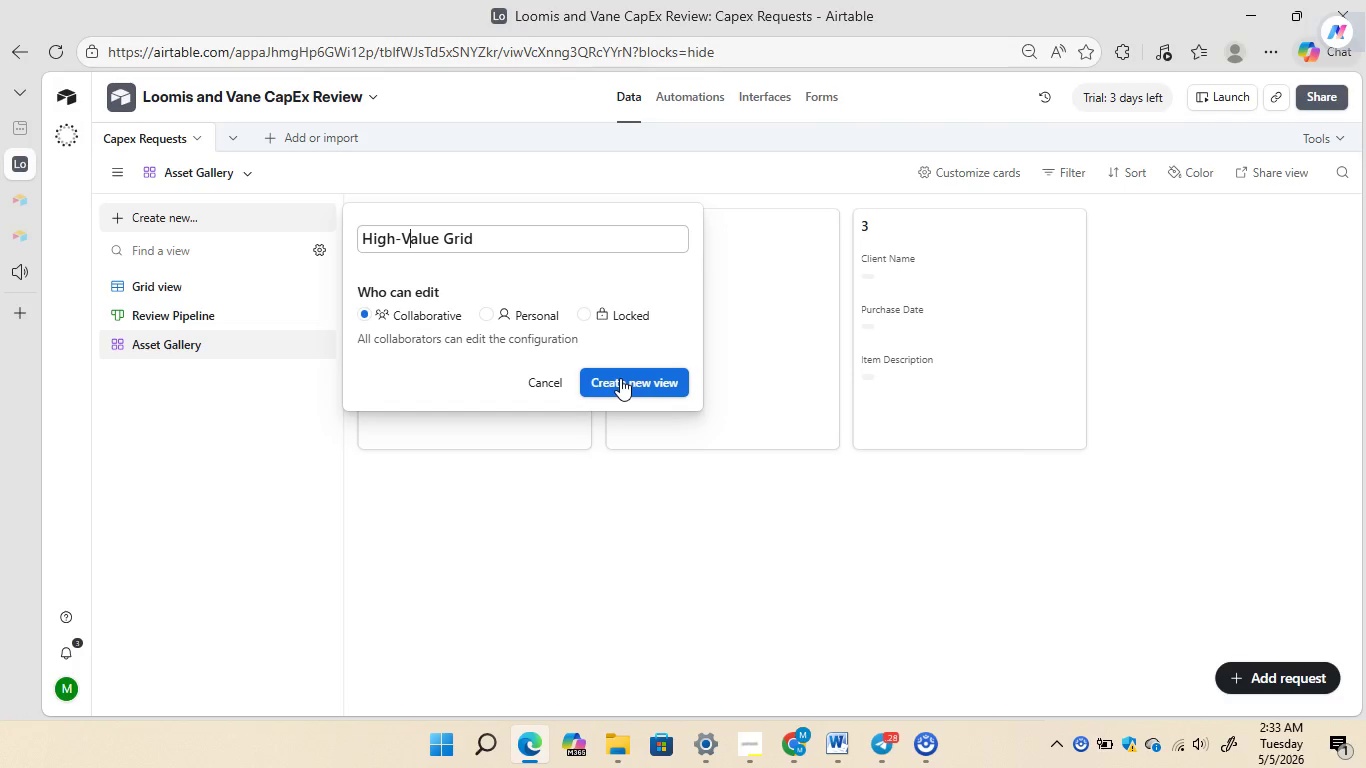 
left_click([620, 378])
 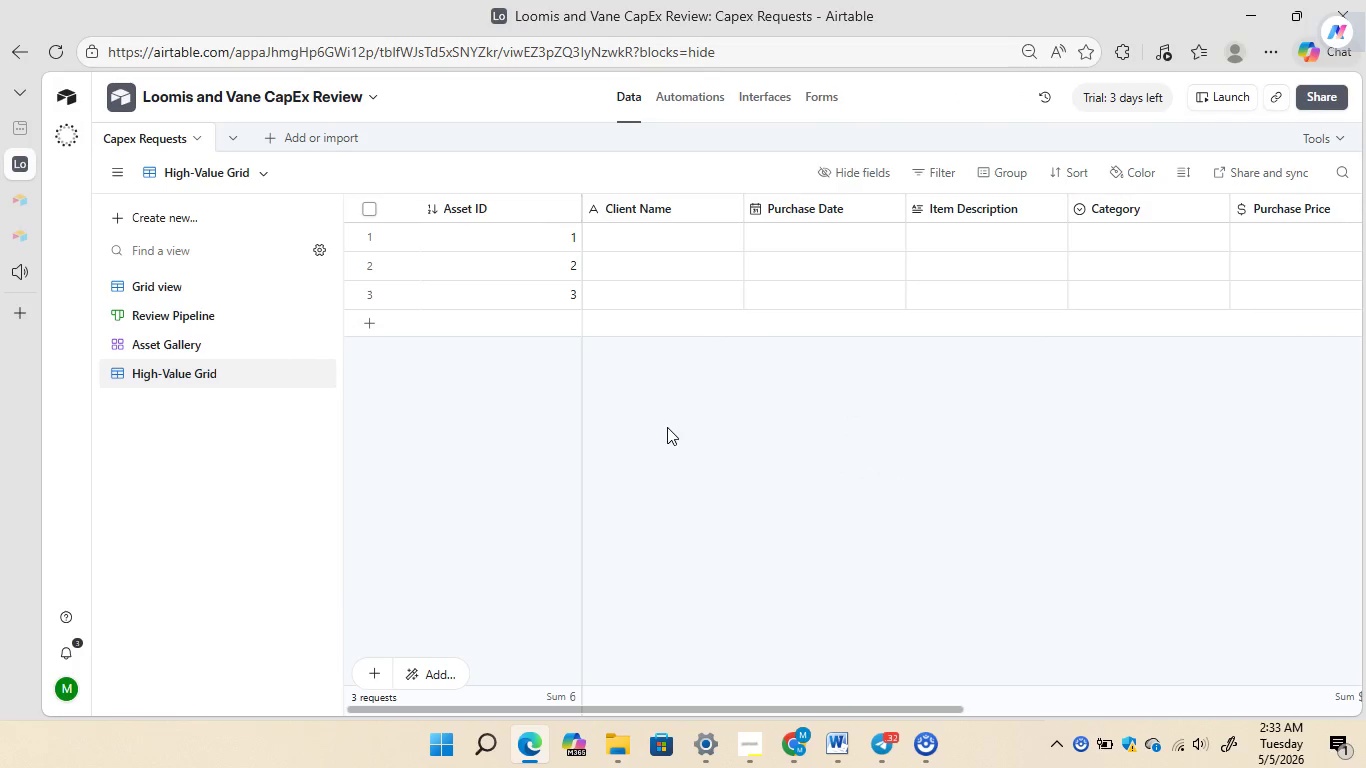 
wait(14.52)
 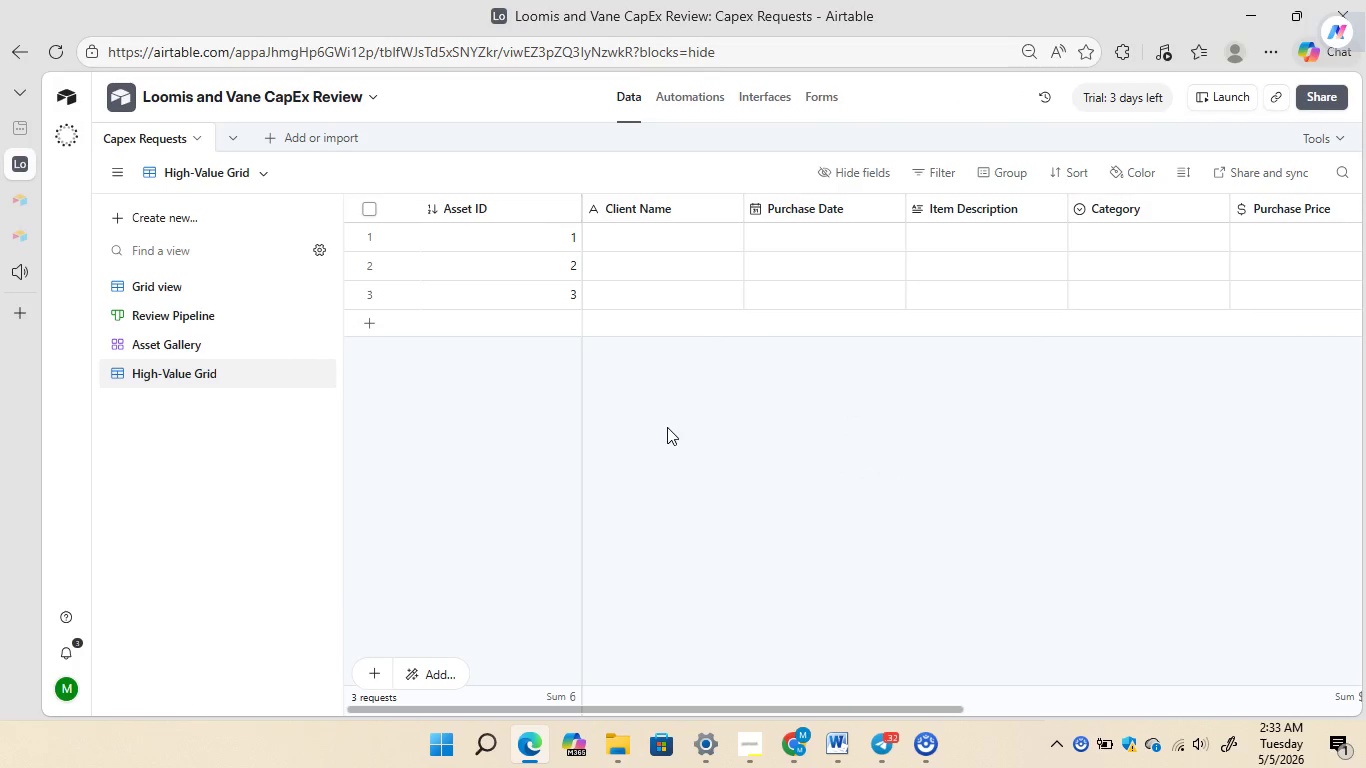 
left_click([936, 168])
 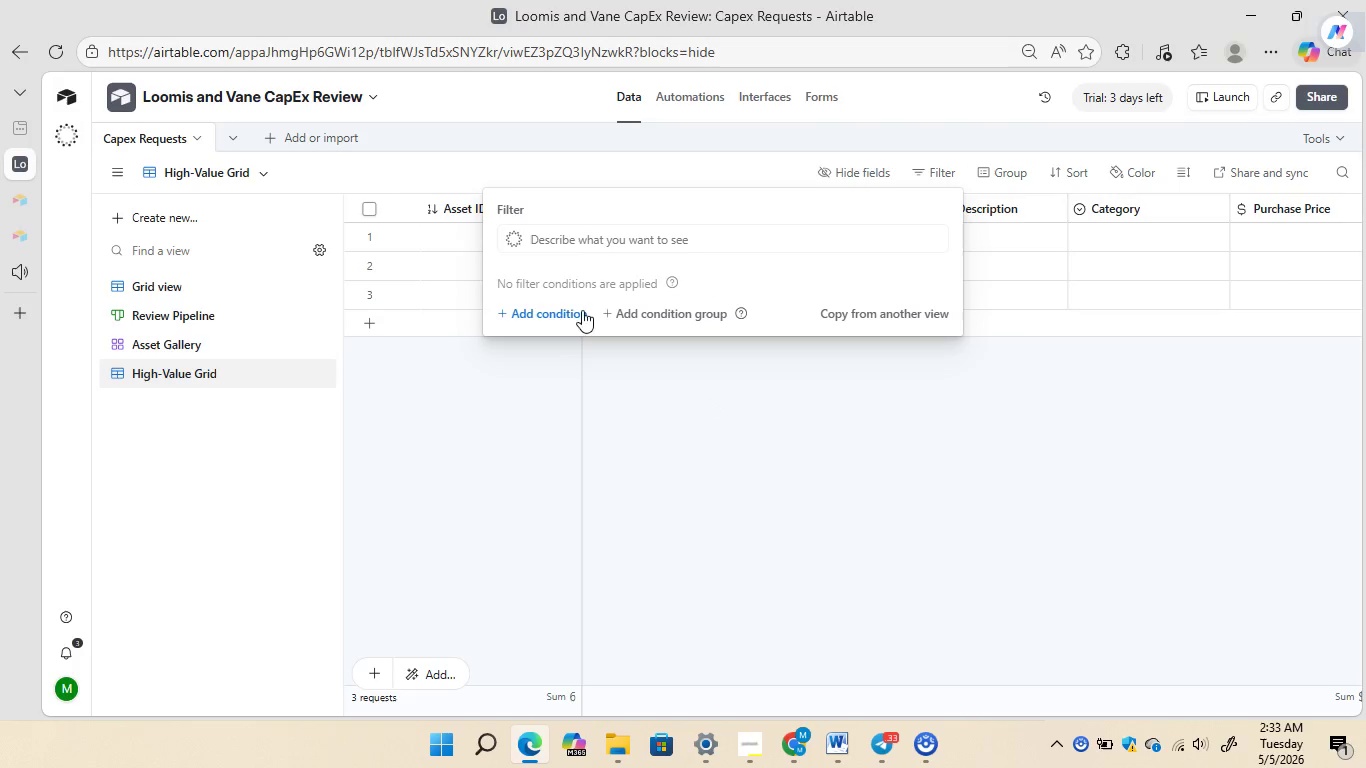 
left_click([572, 317])
 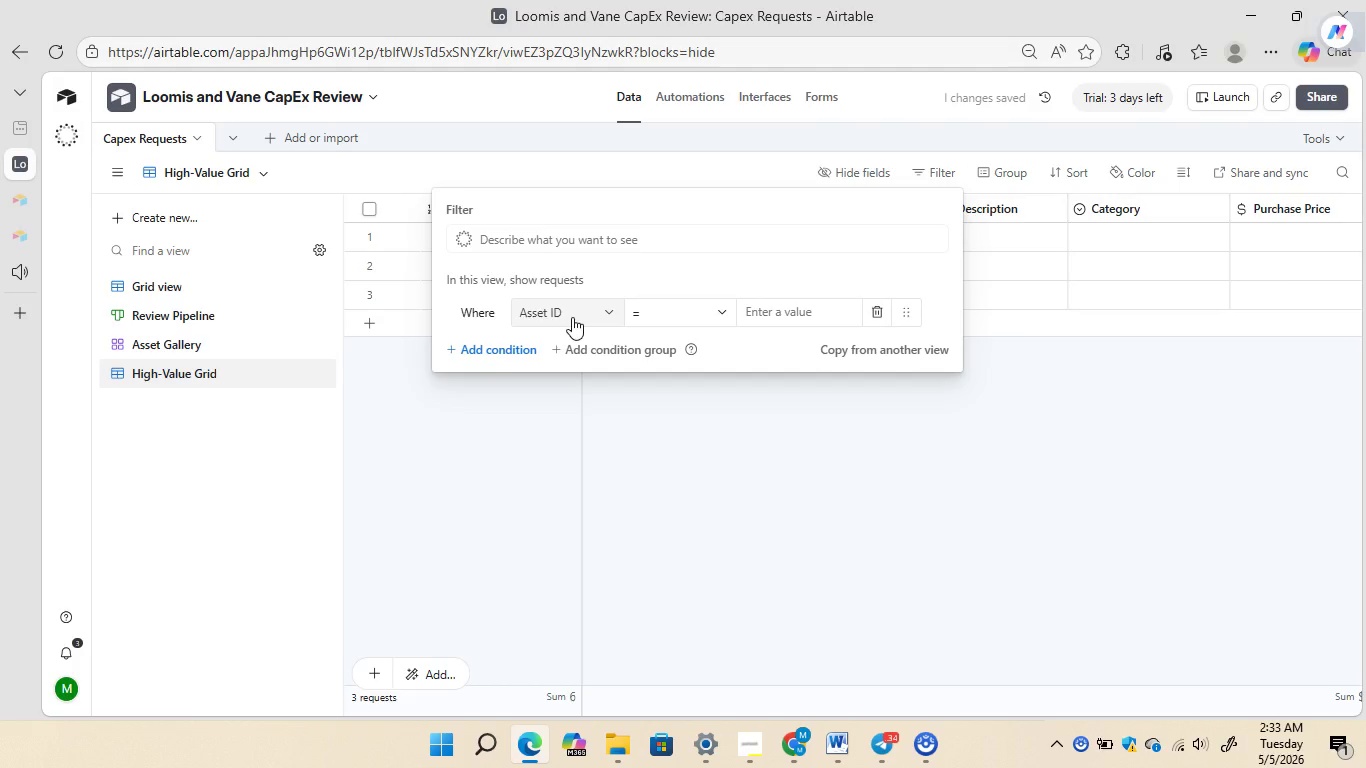 
wait(6.33)
 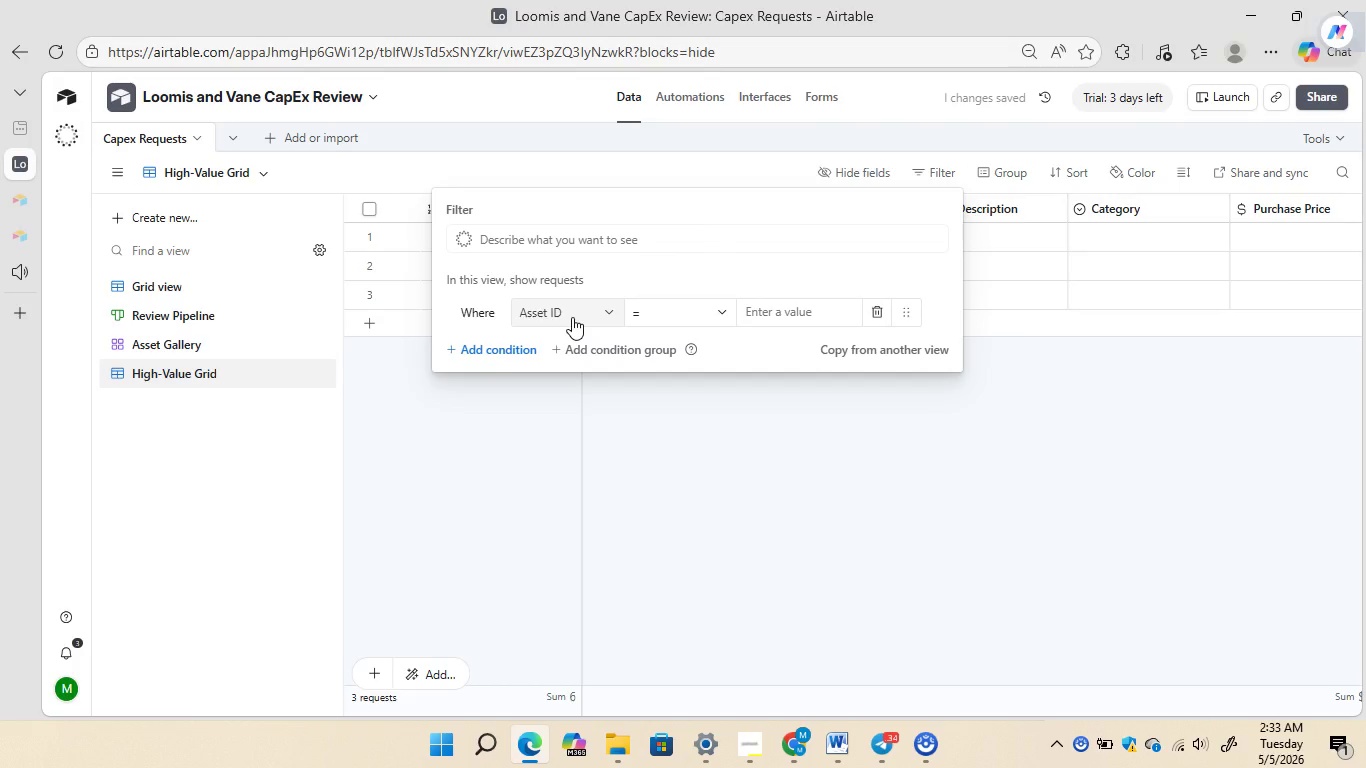 
left_click([594, 316])
 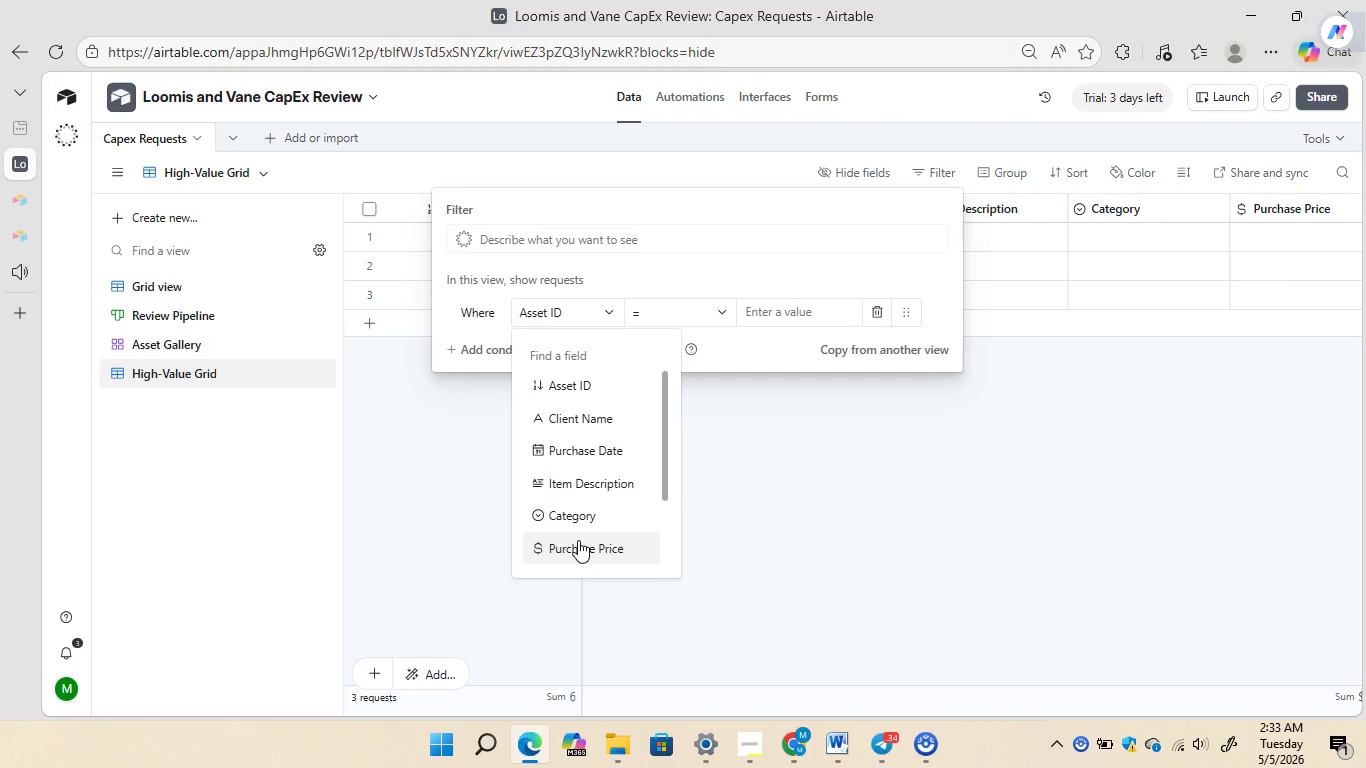 
wait(5.06)
 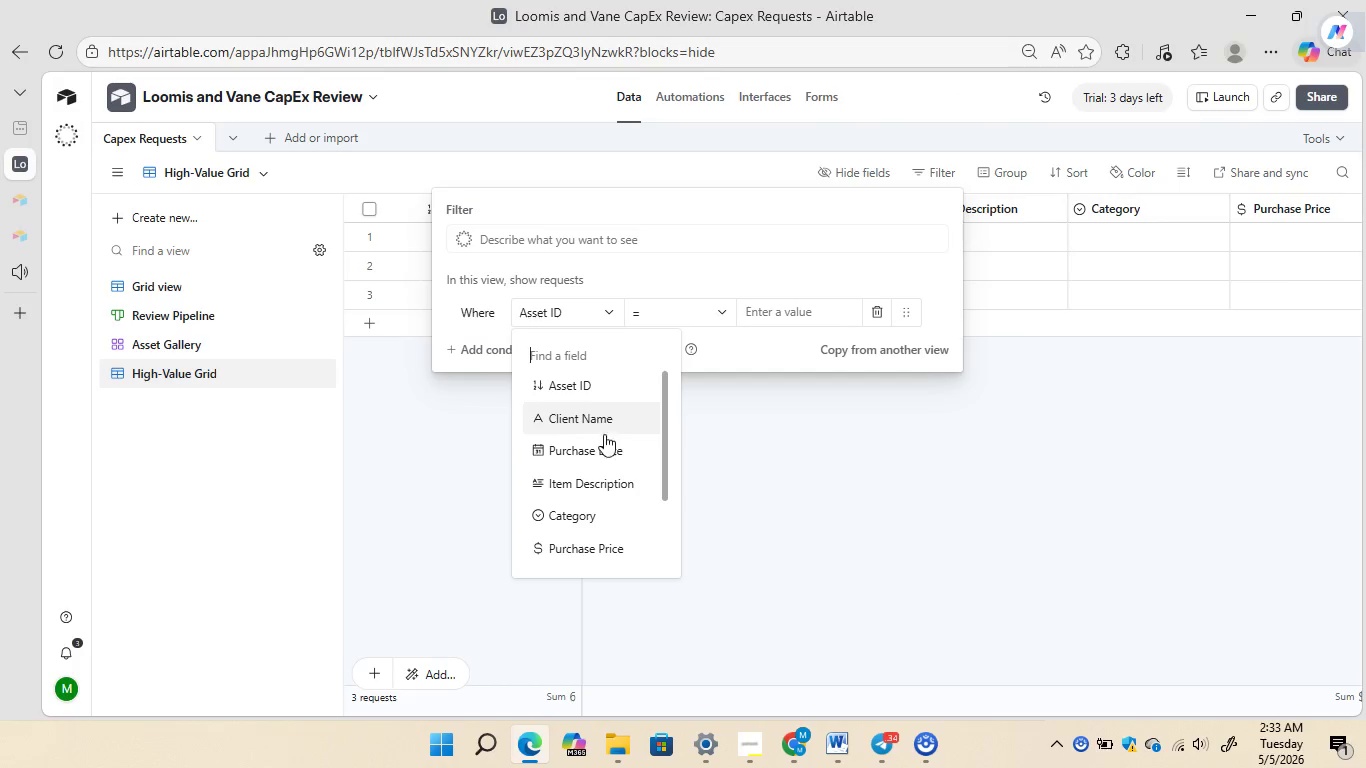 
left_click([578, 540])
 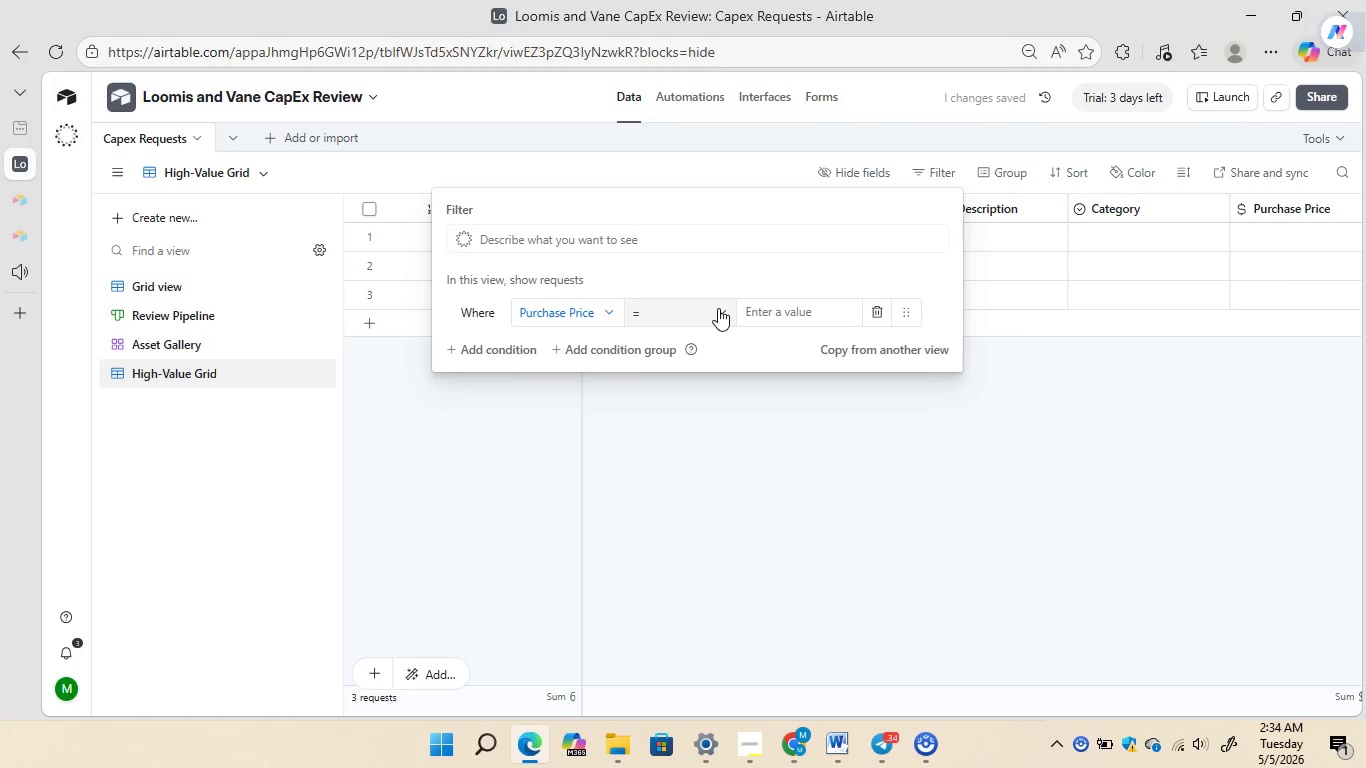 
left_click([718, 308])
 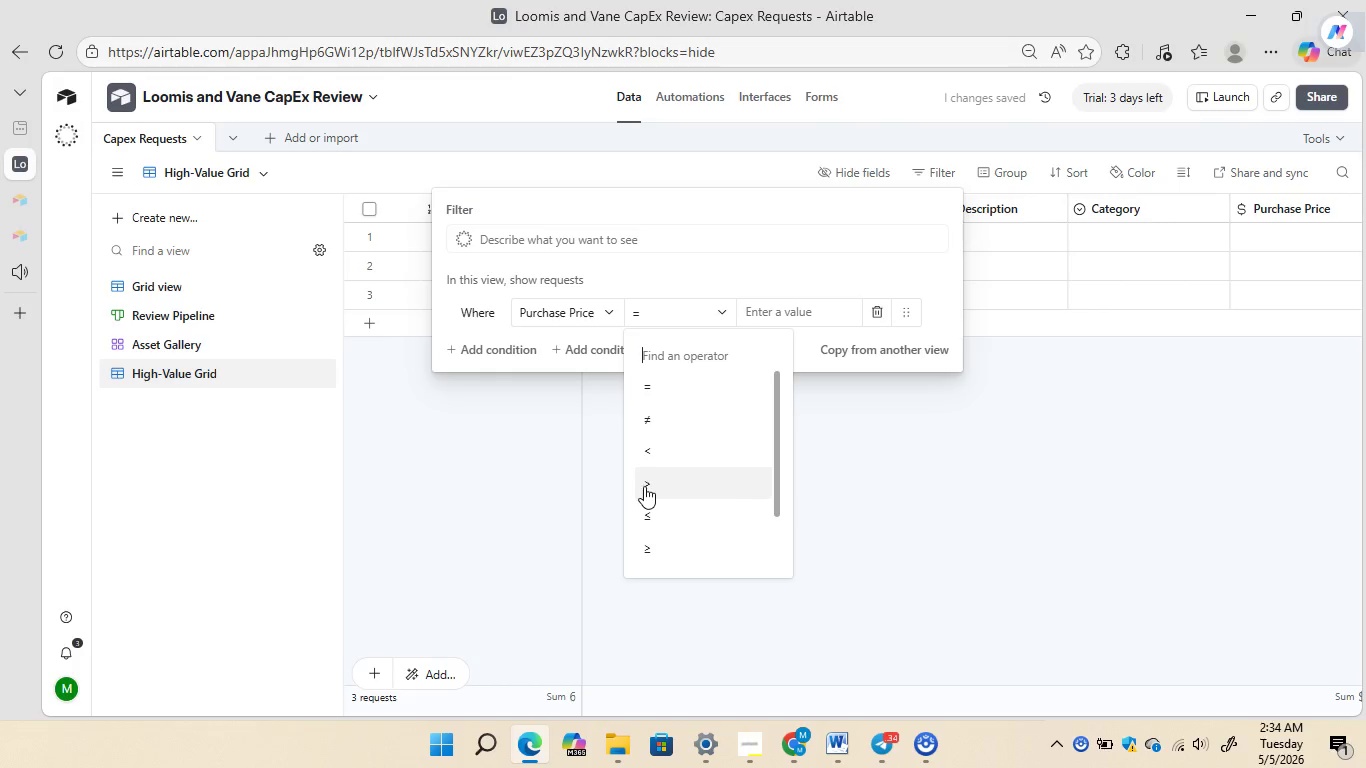 
left_click([644, 486])
 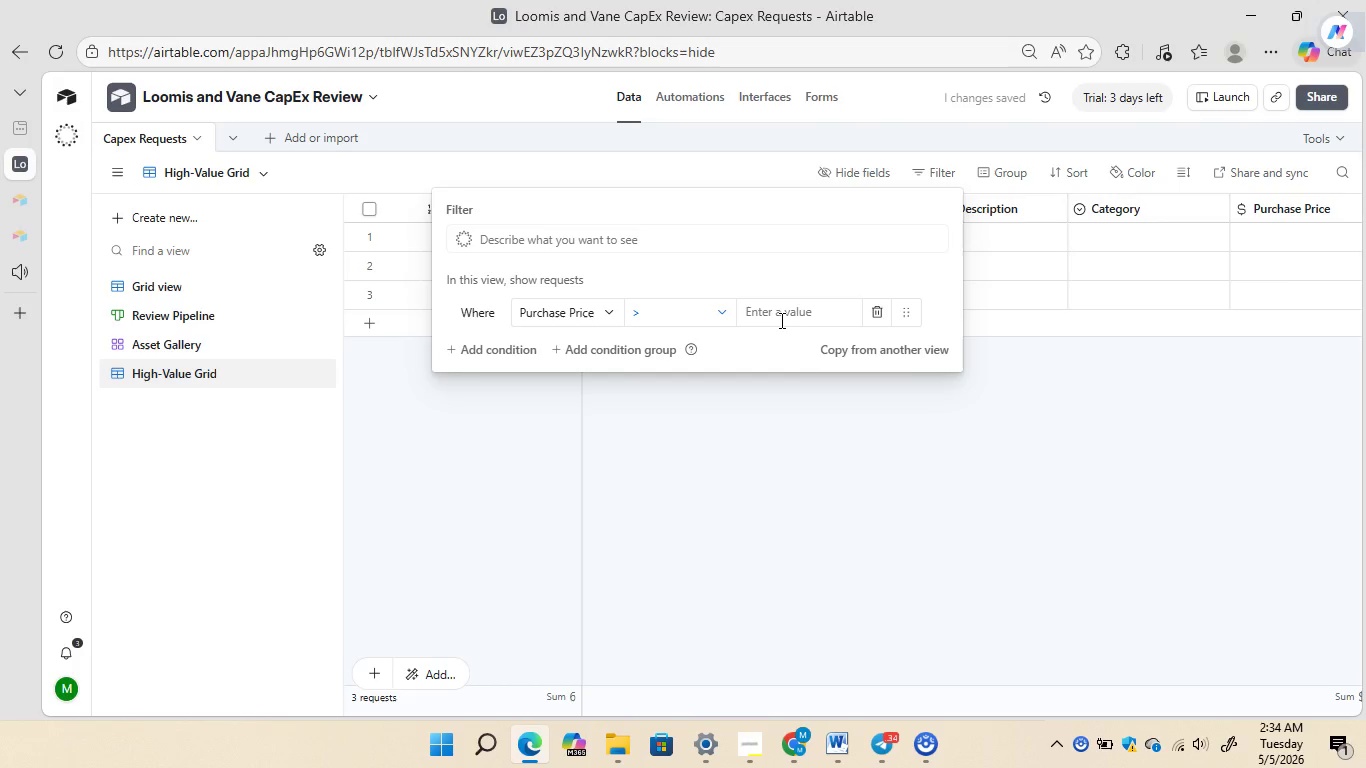 
left_click([780, 317])
 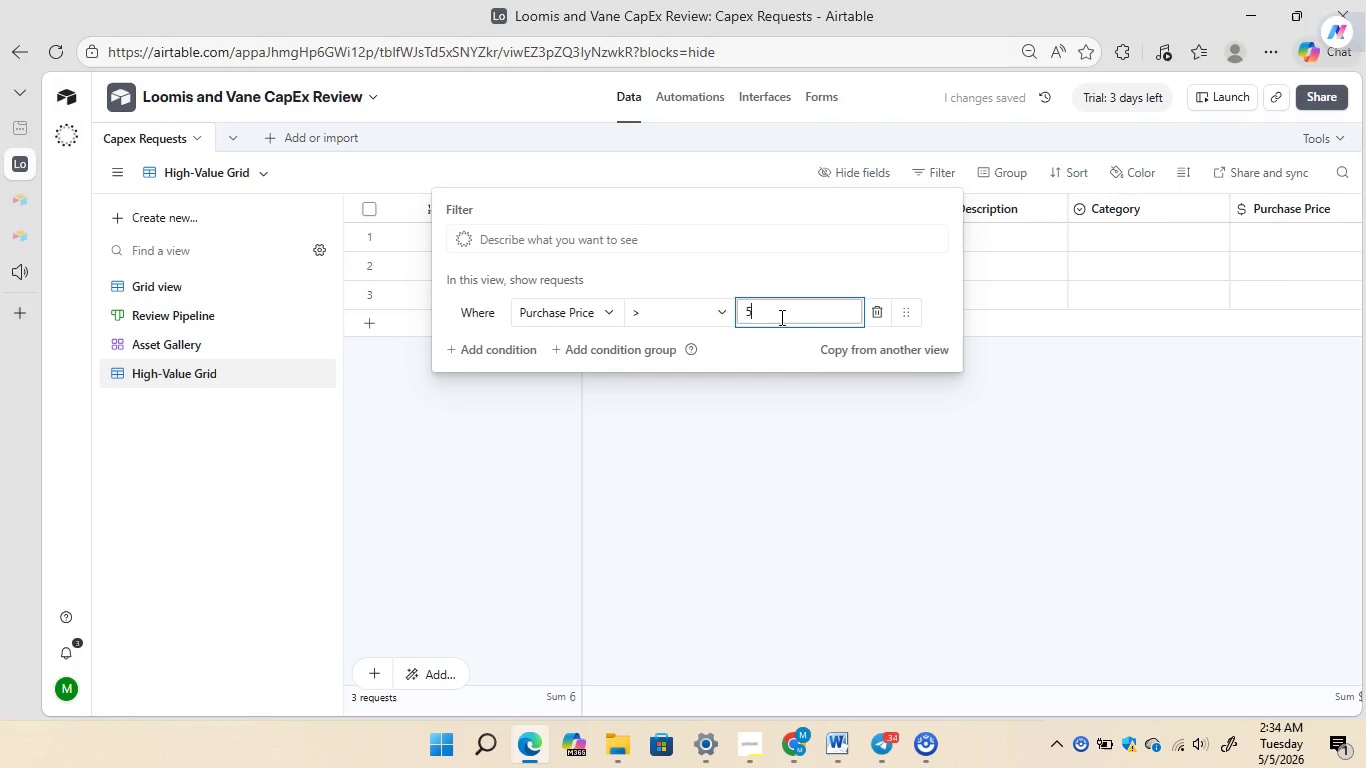 
type(5000)
 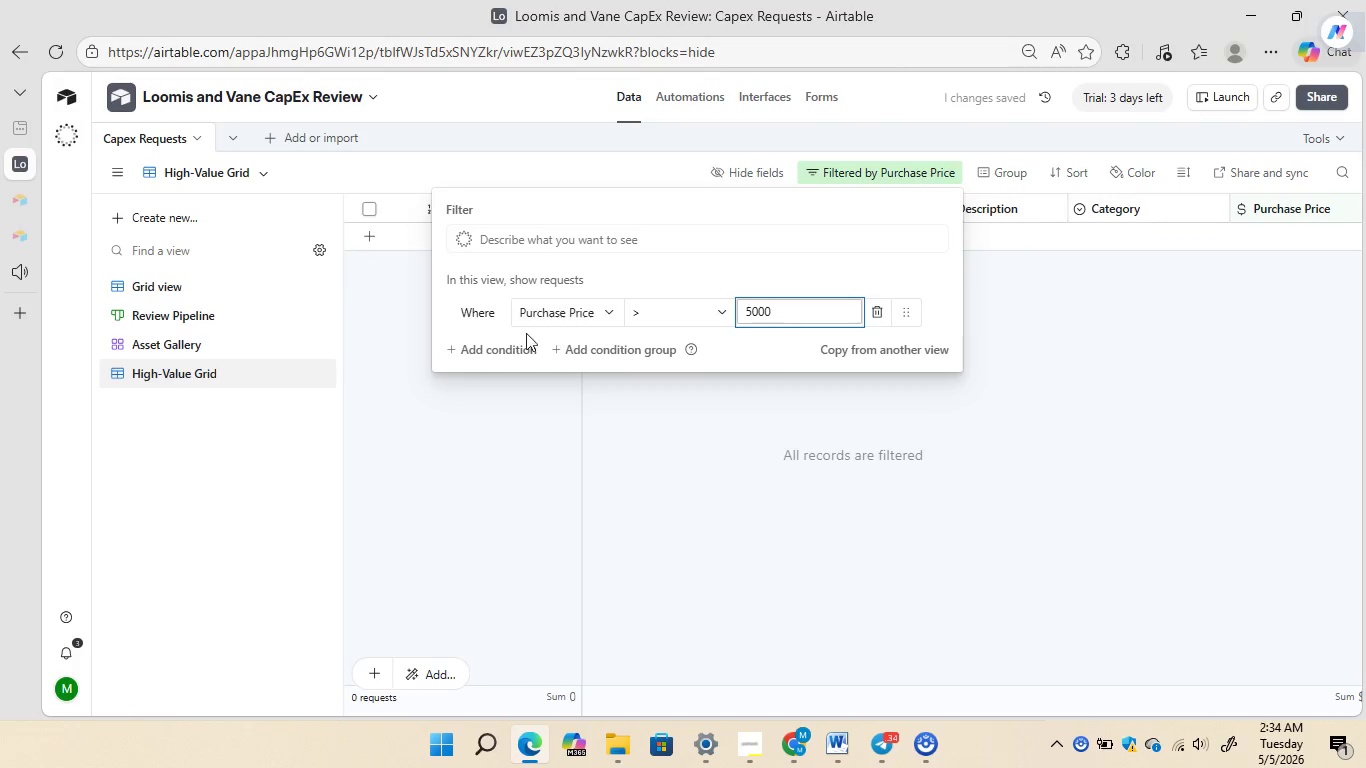 
left_click([497, 348])
 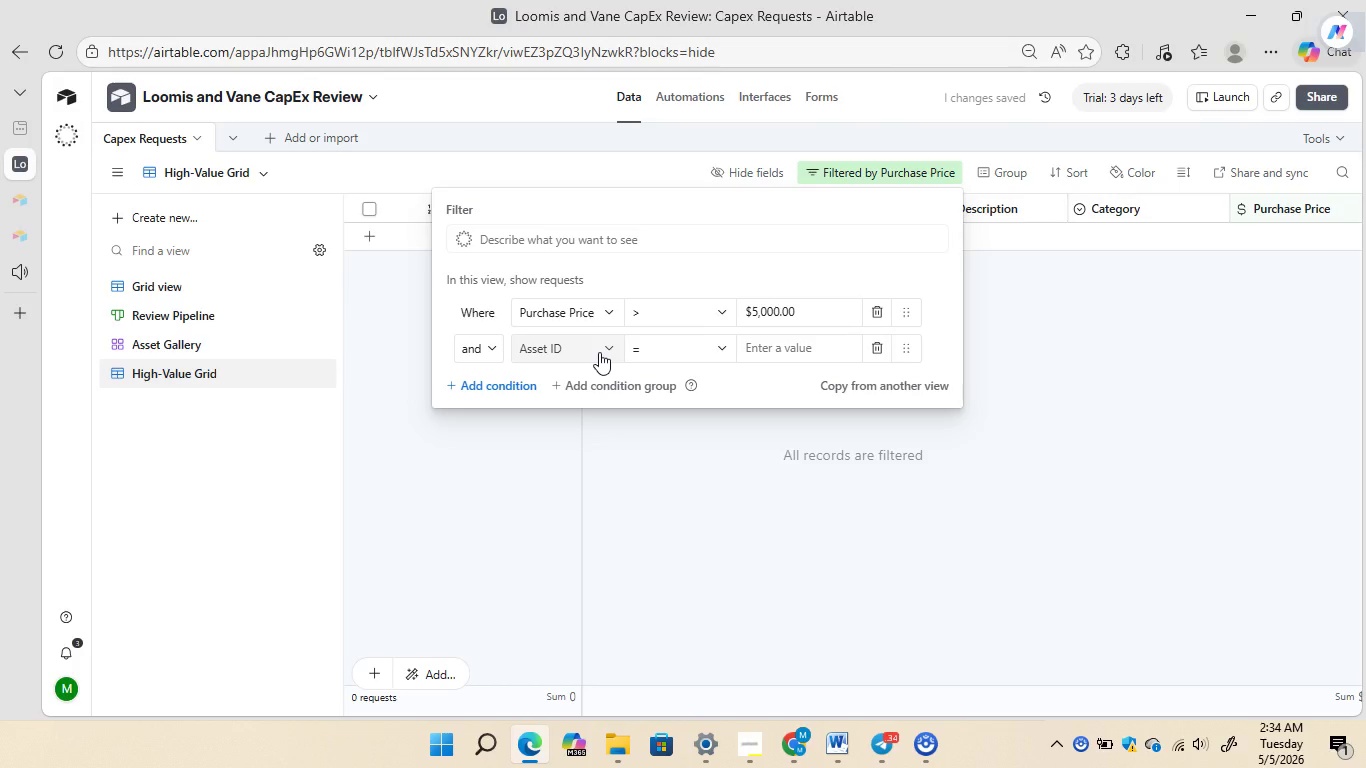 
left_click([599, 352])
 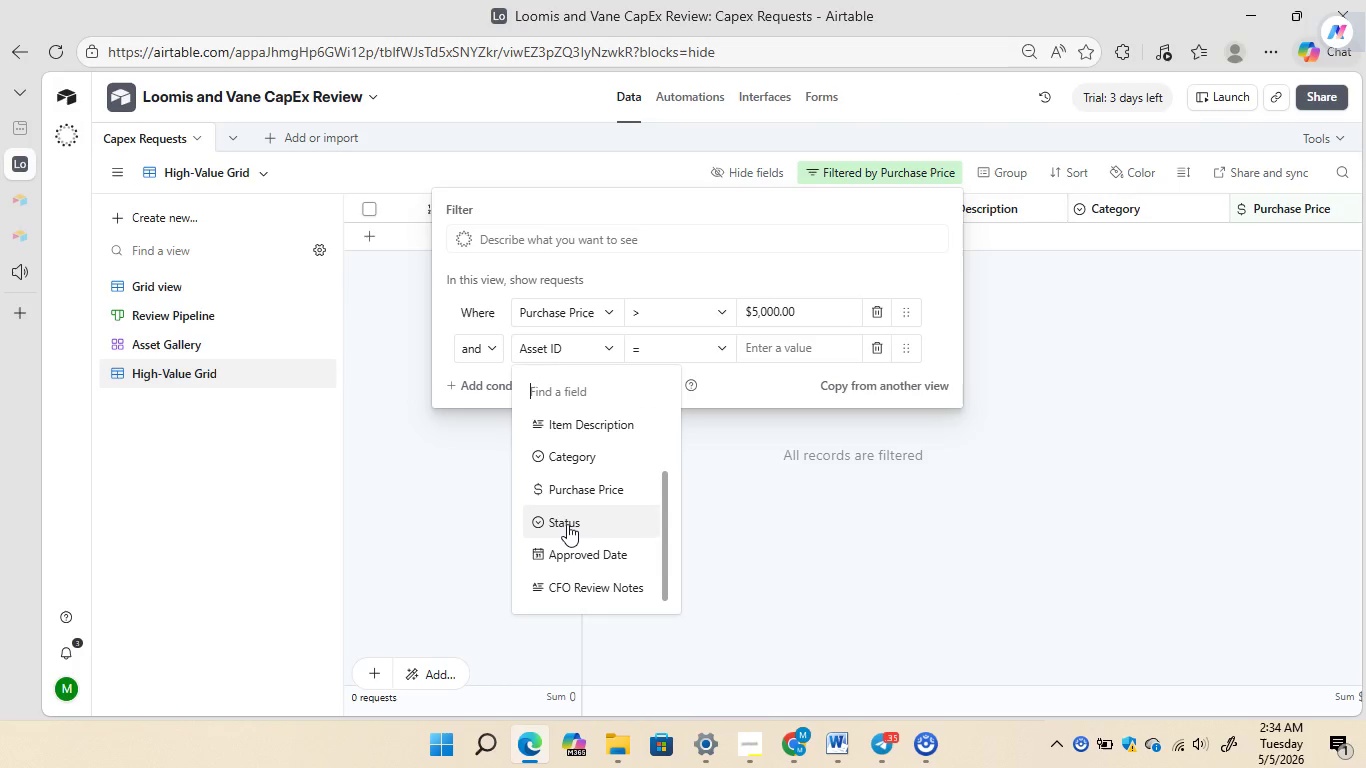 
left_click([567, 524])
 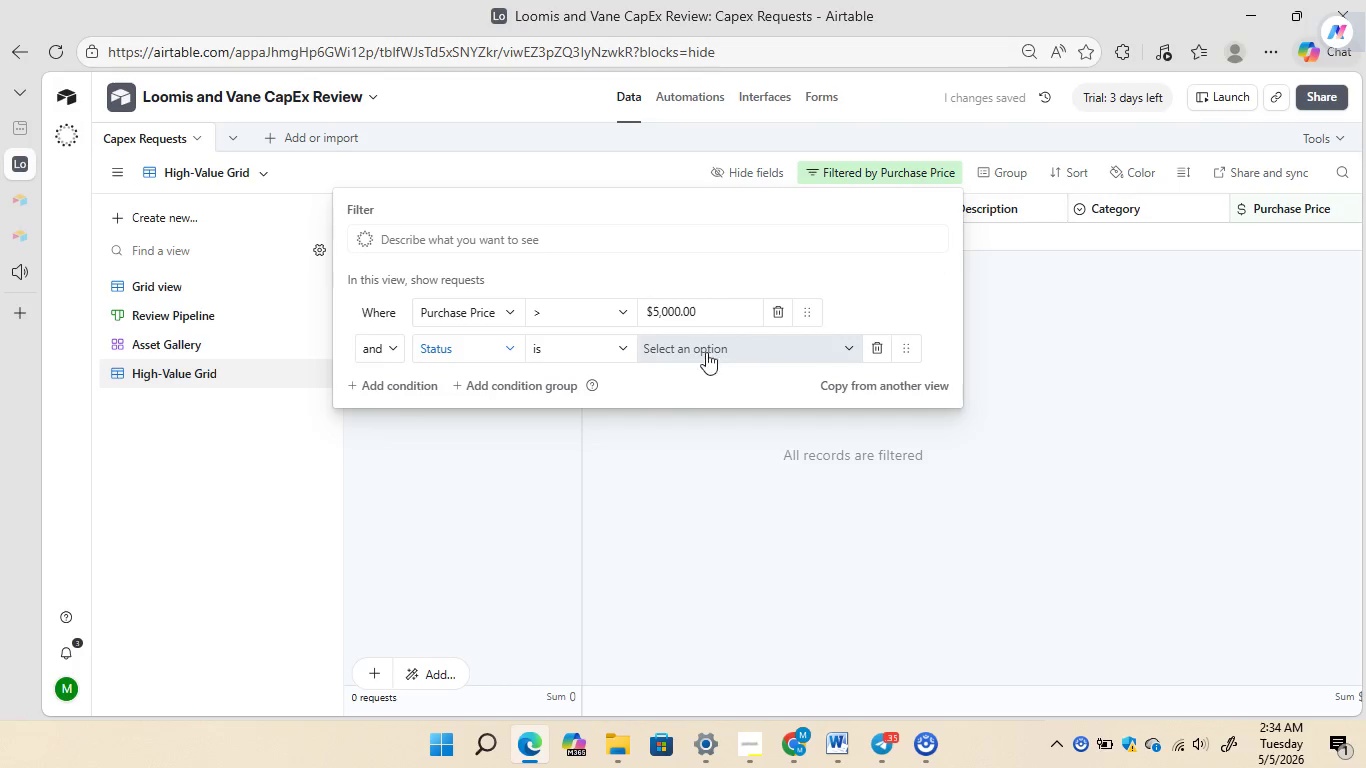 
left_click([716, 345])
 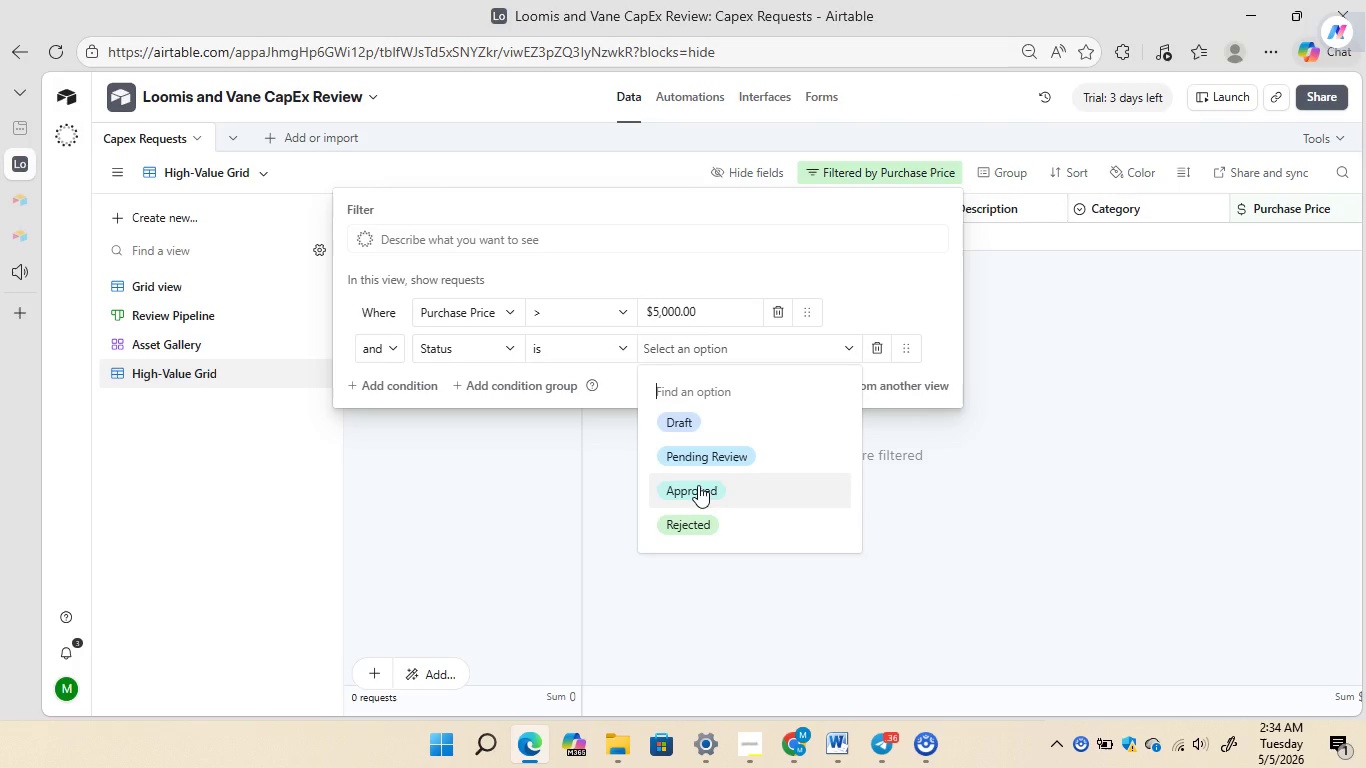 
wait(10.59)
 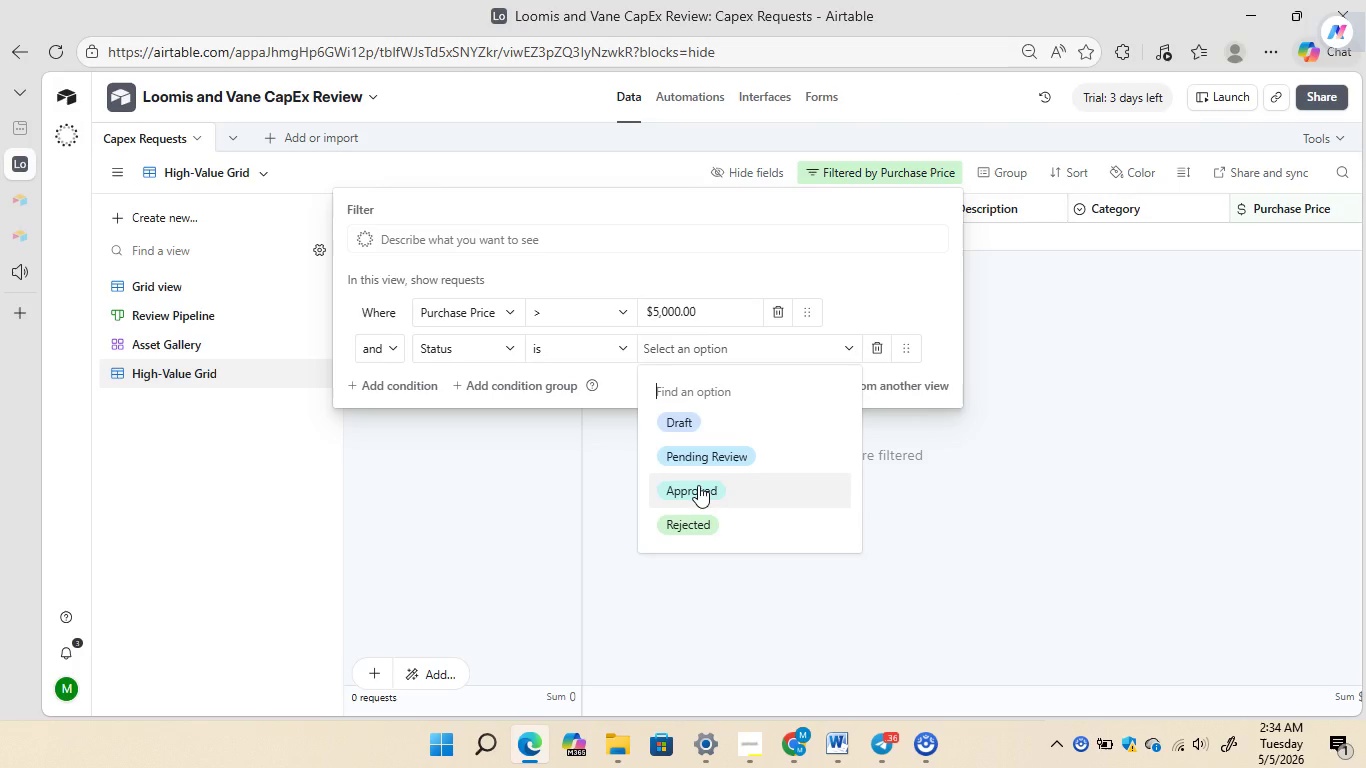 
left_click([711, 458])
 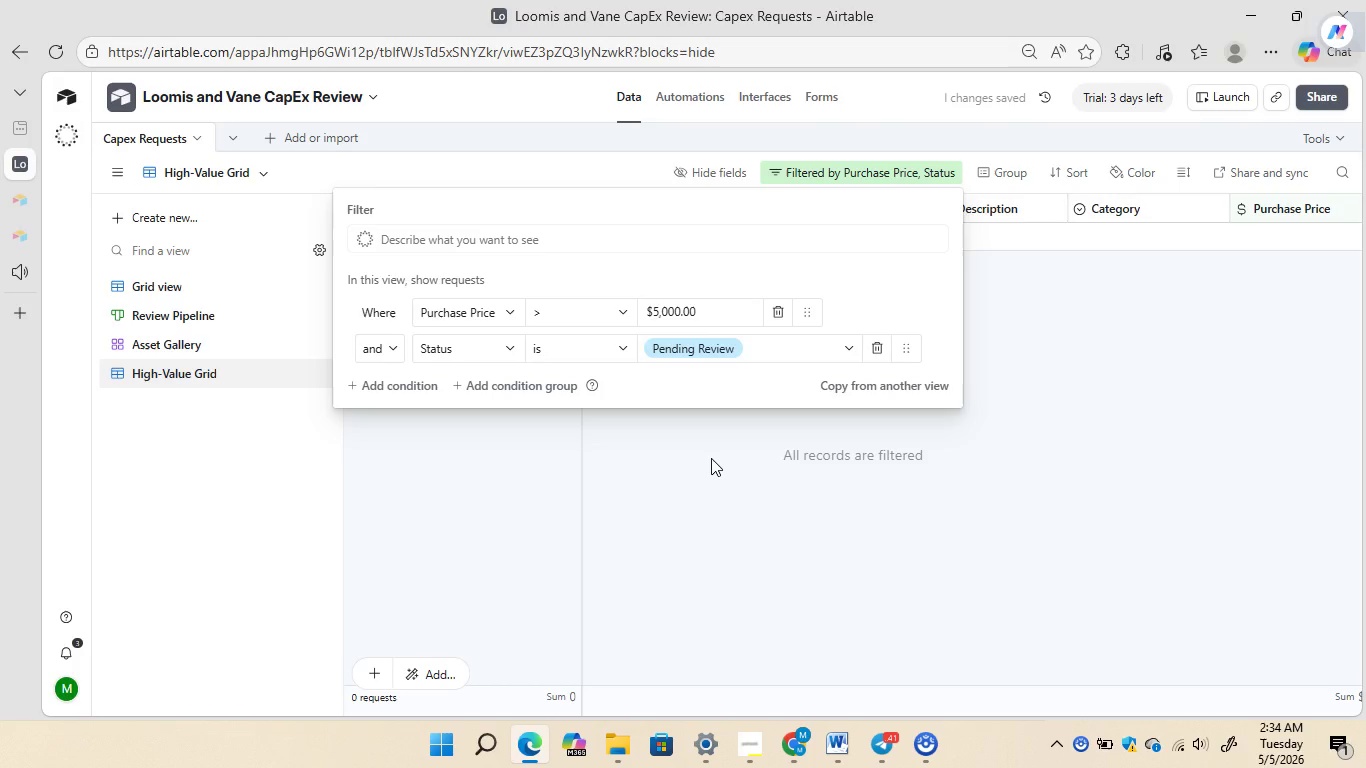 
wait(5.05)
 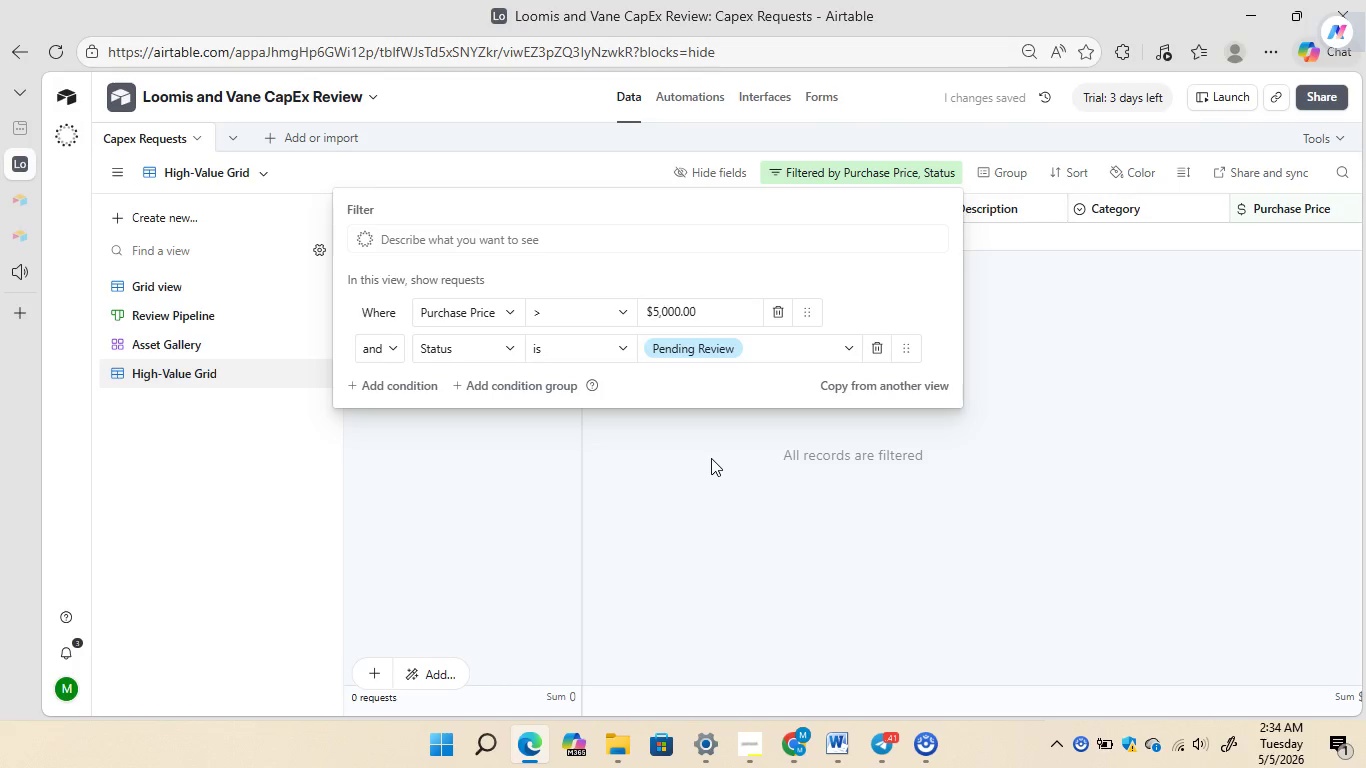 
left_click([711, 458])
 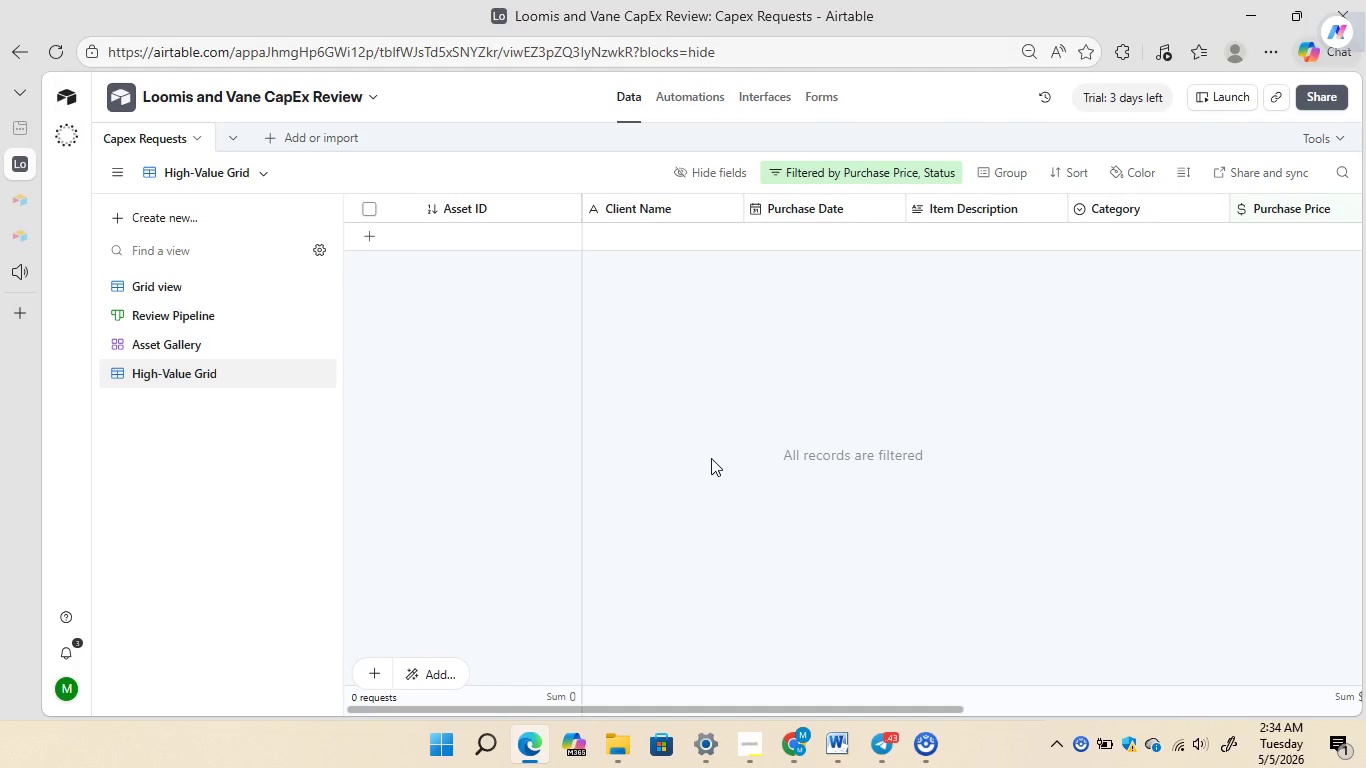 
wait(13.78)
 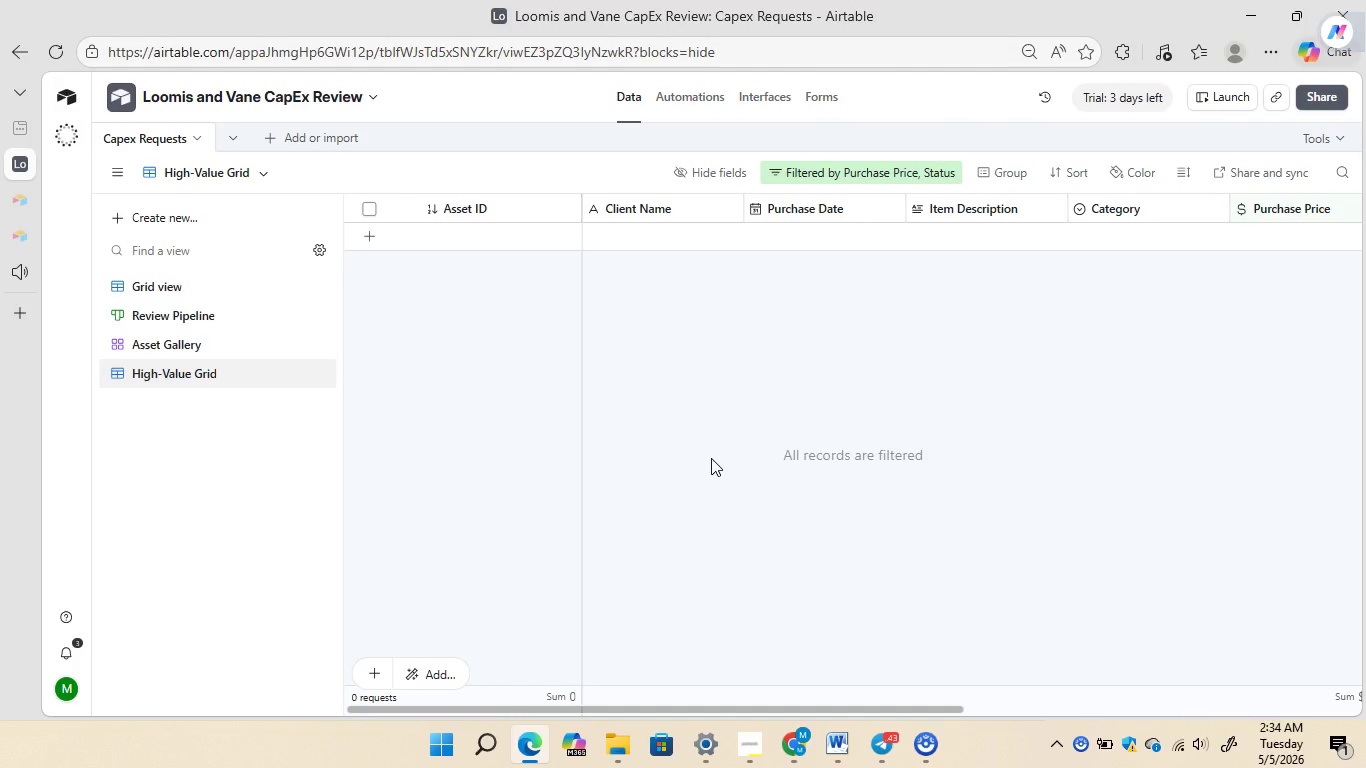 
left_click([695, 102])
 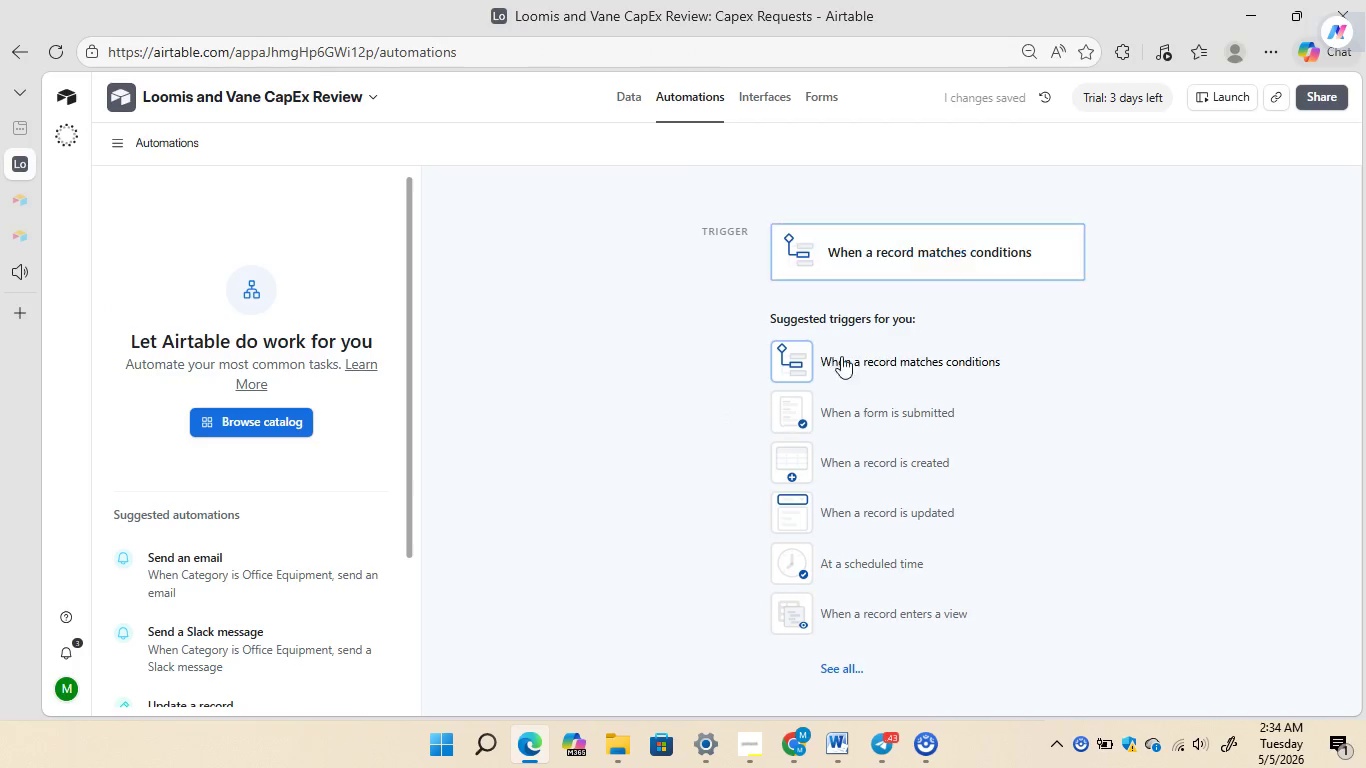 
left_click([858, 368])
 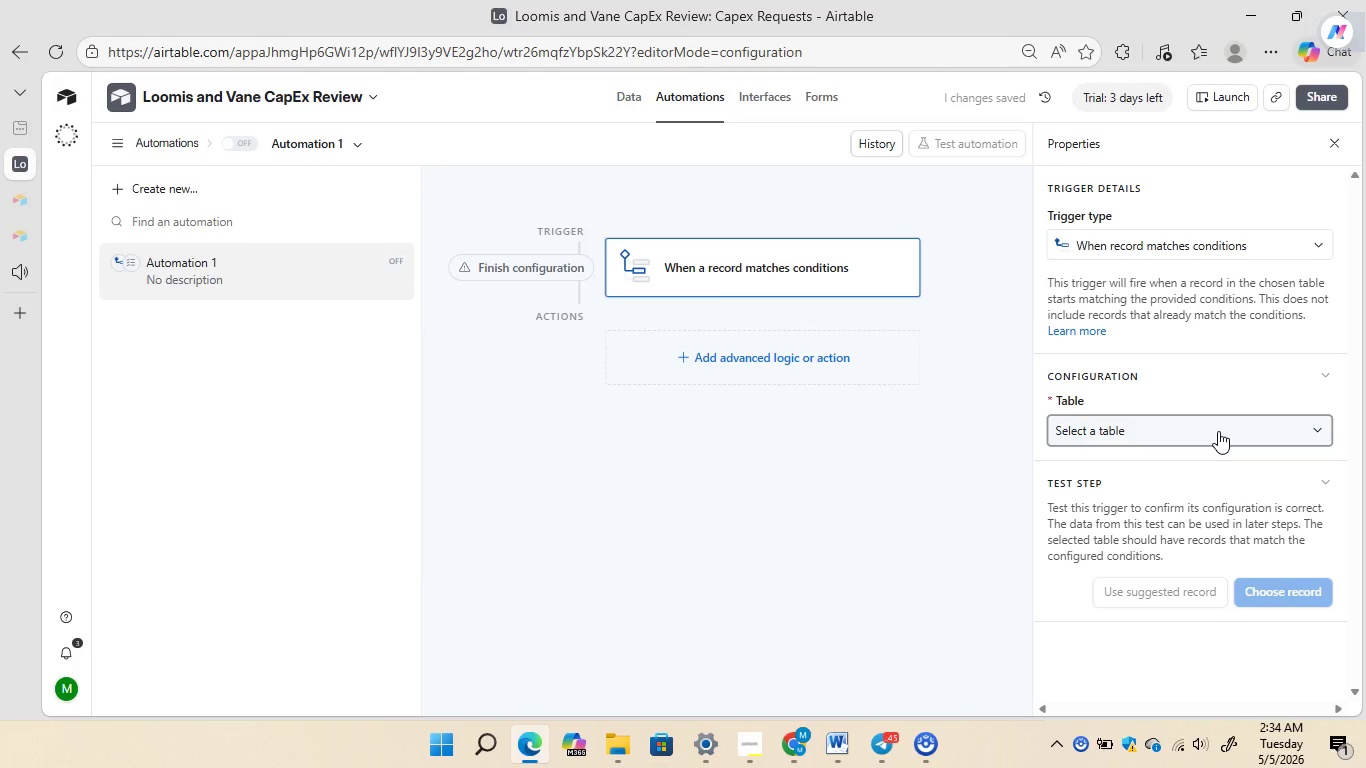 
left_click([1218, 431])
 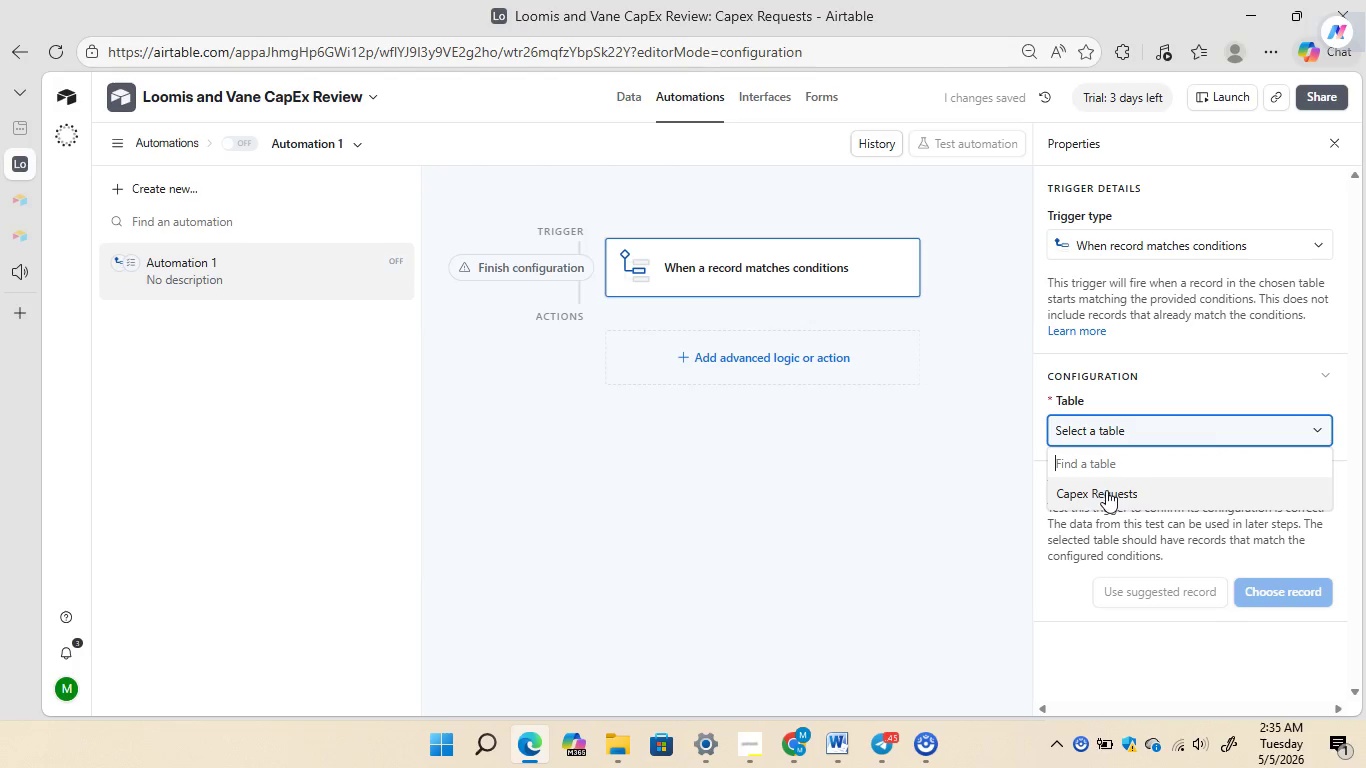 
left_click([1105, 492])
 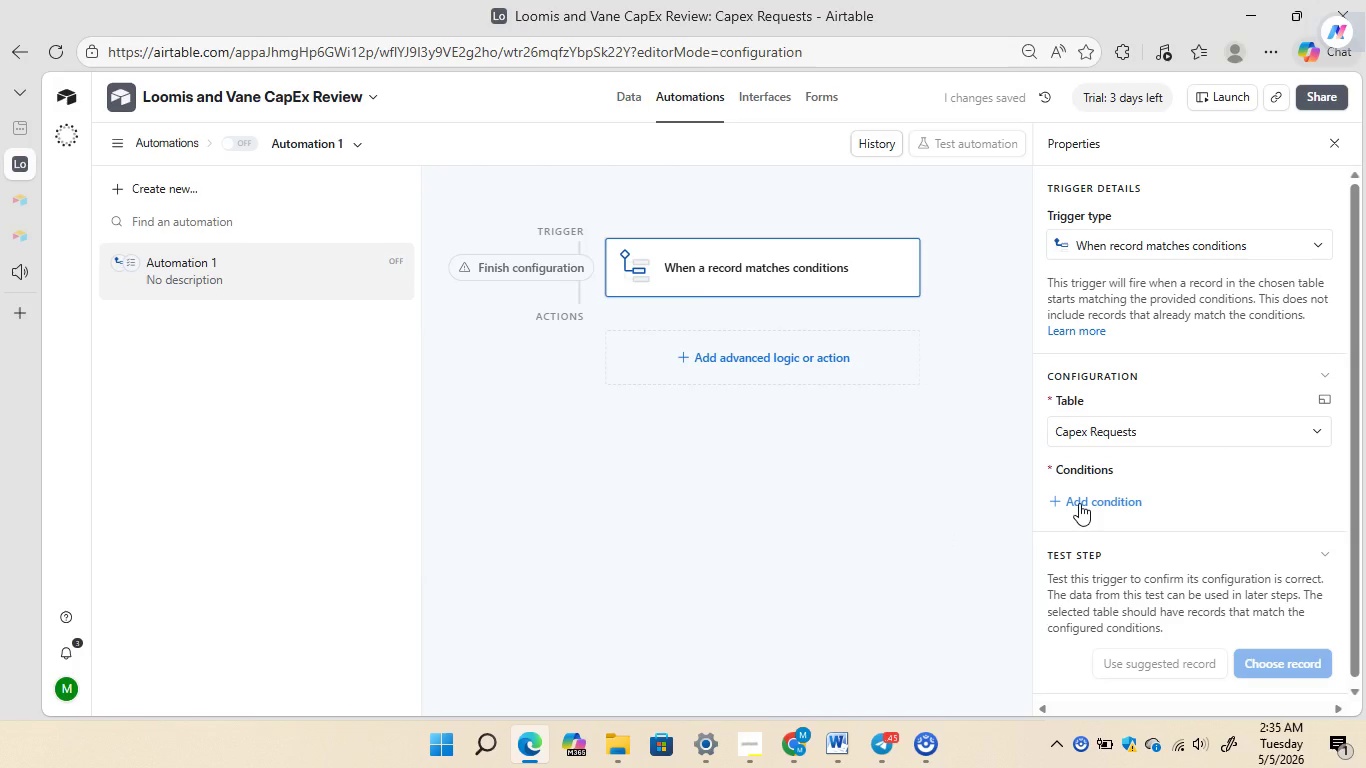 
left_click([1079, 503])
 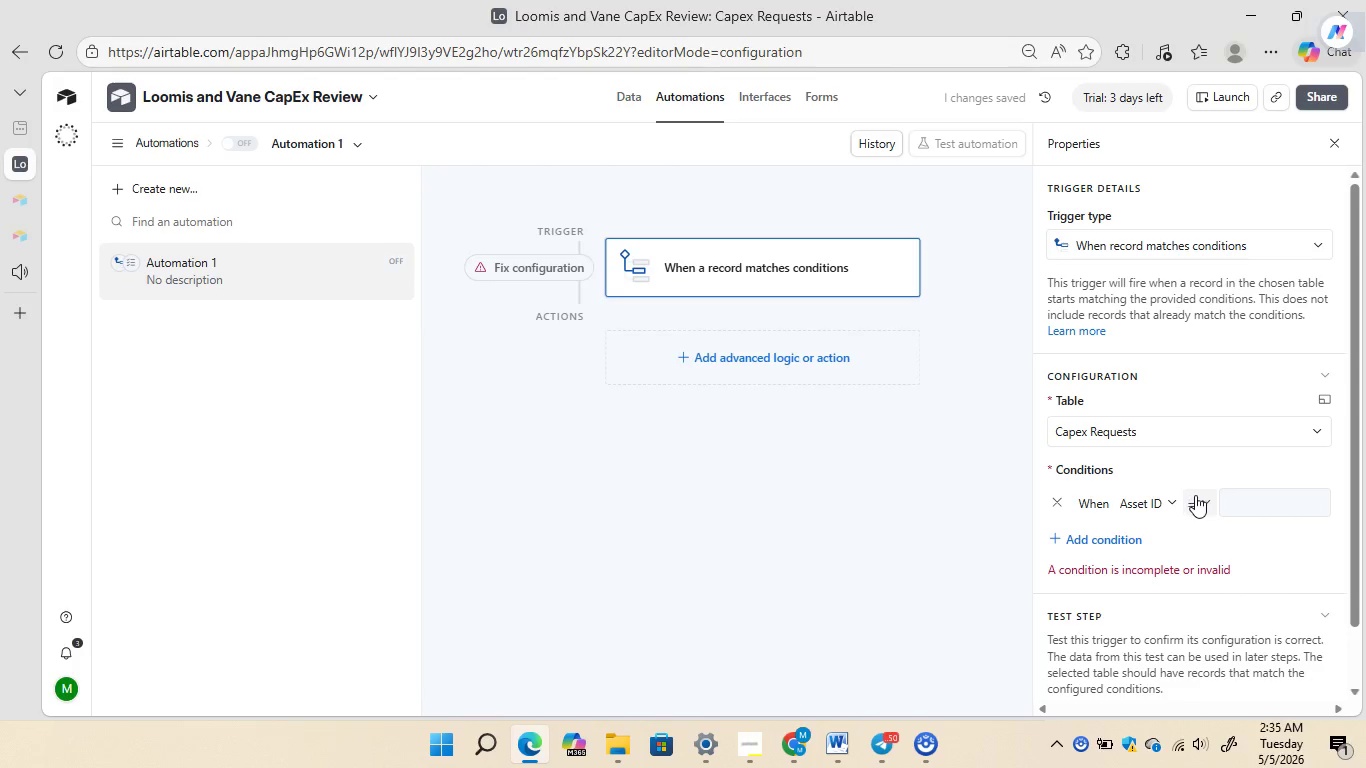 
left_click([1164, 501])
 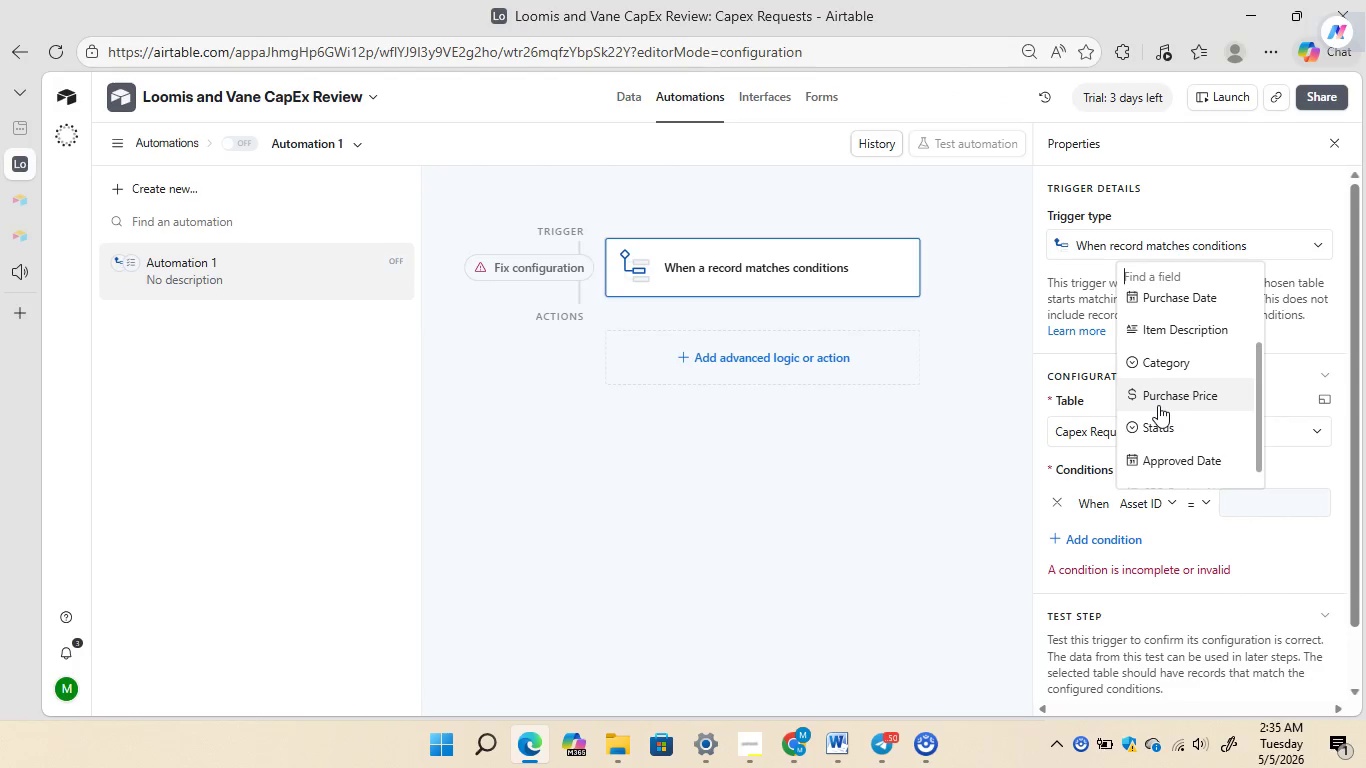 
left_click([1175, 423])
 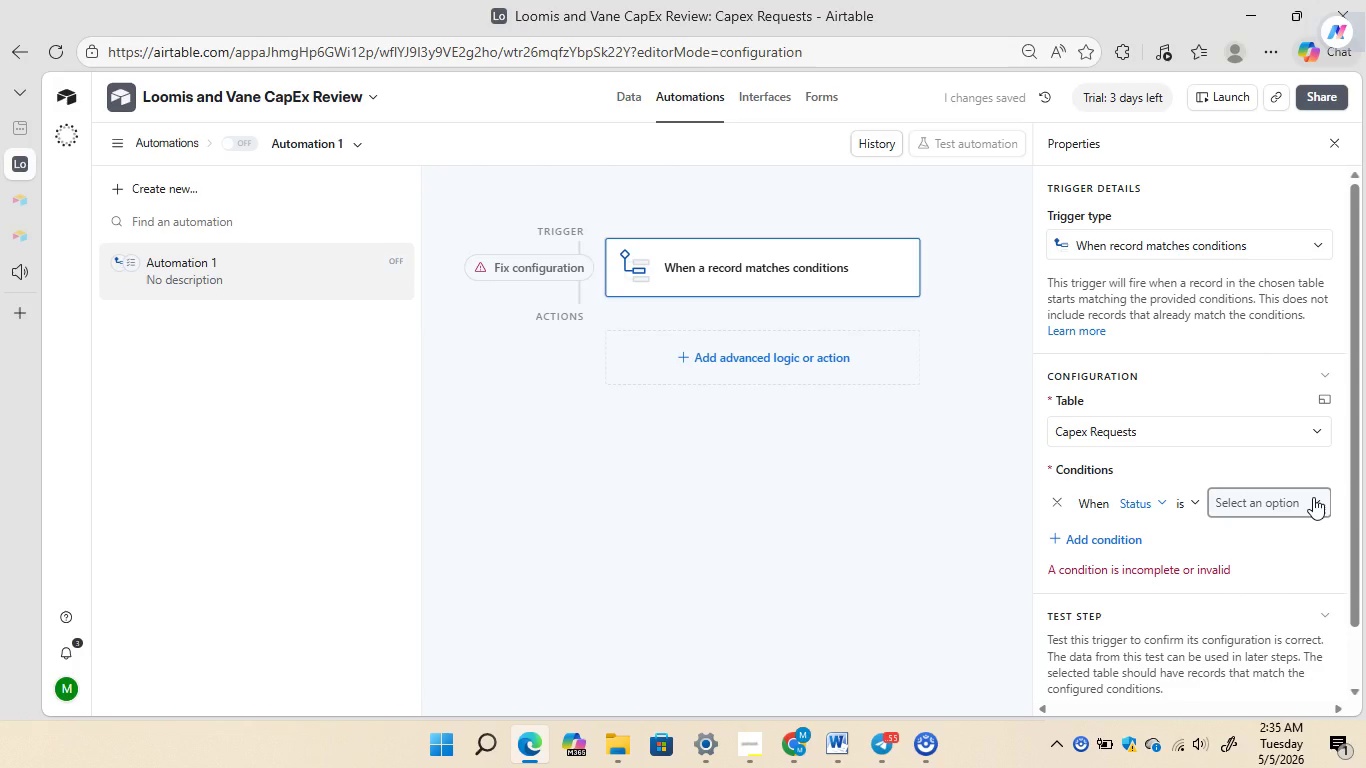 
left_click([1313, 497])
 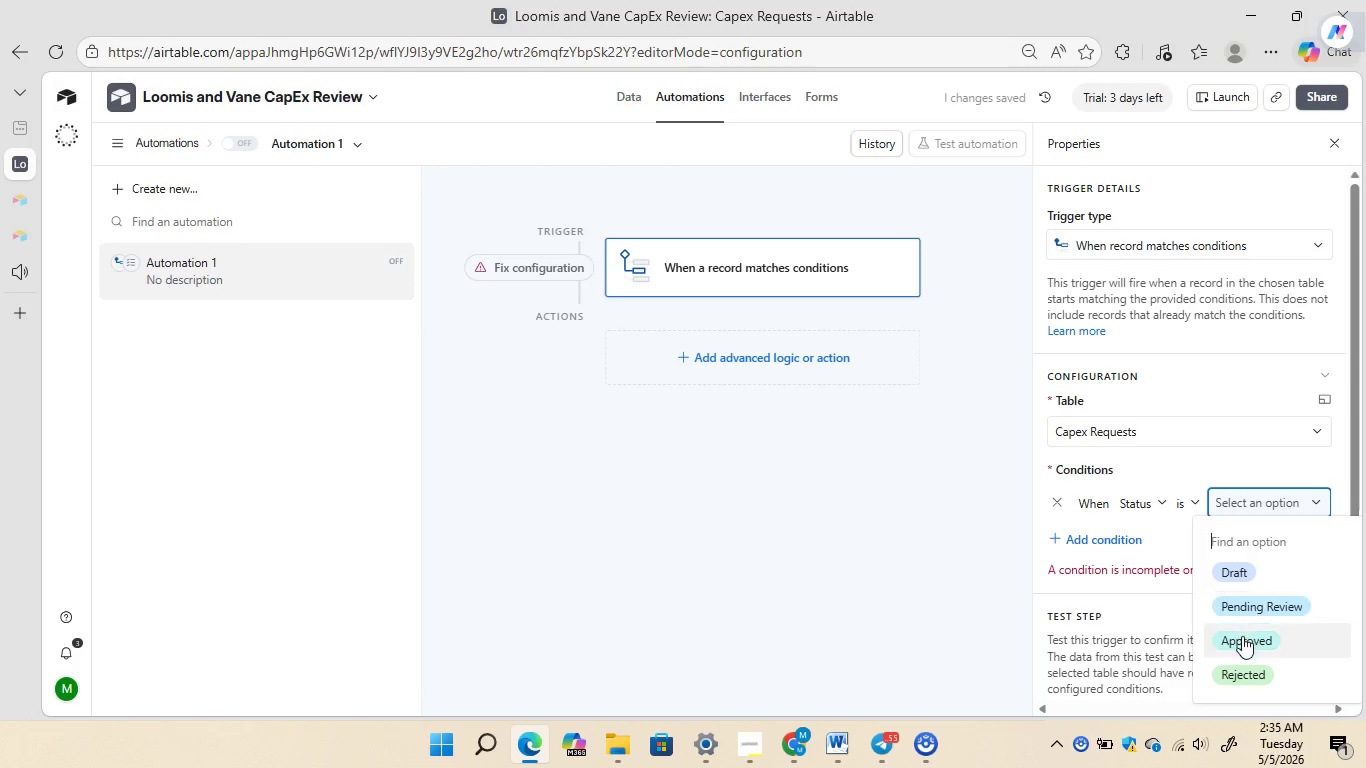 
left_click([1242, 636])
 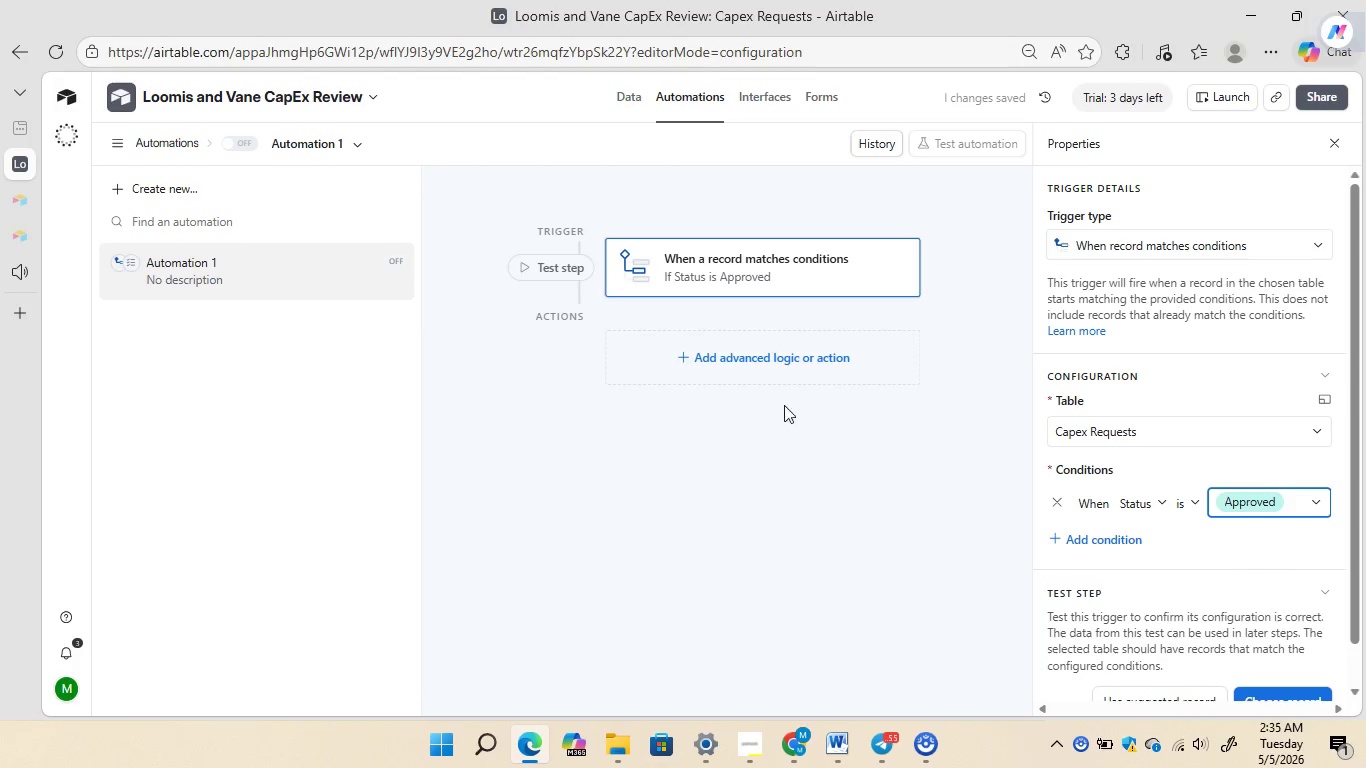 
left_click([746, 354])
 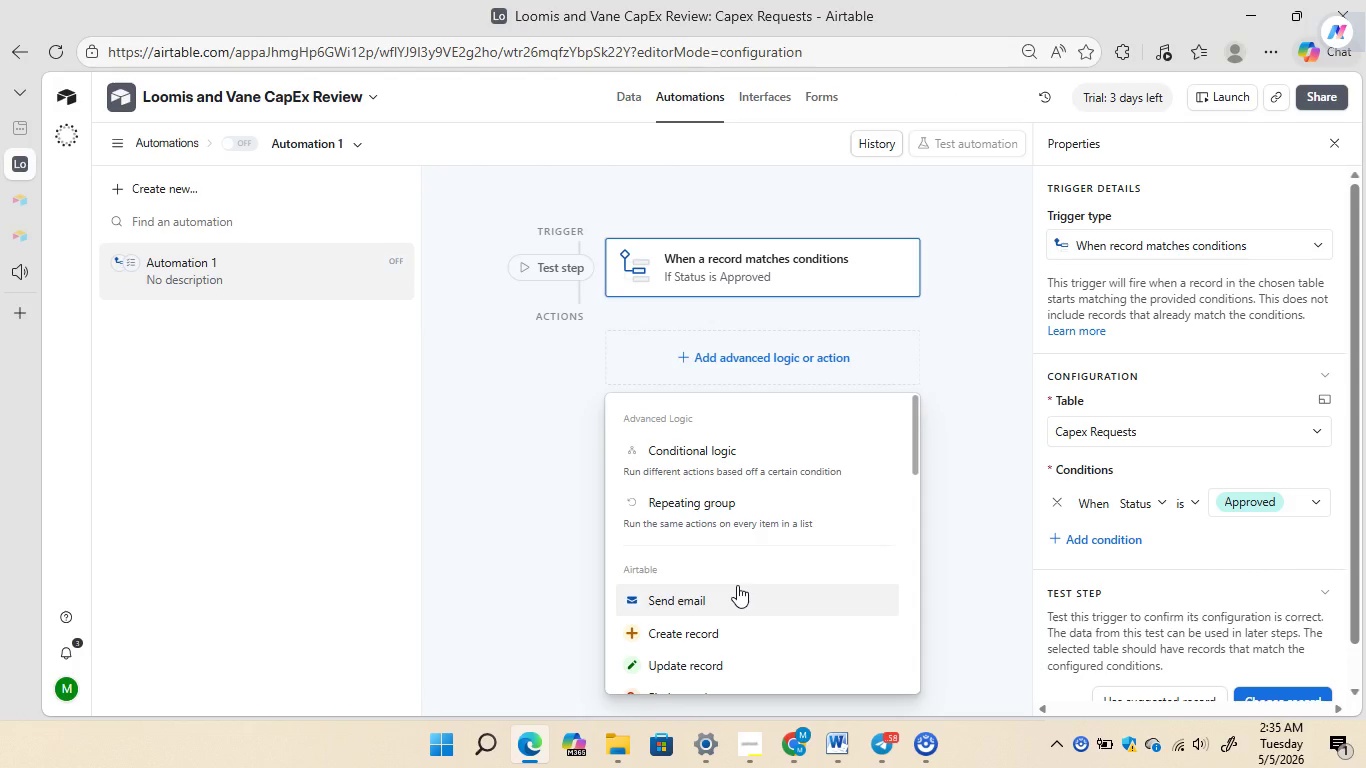 
wait(7.83)
 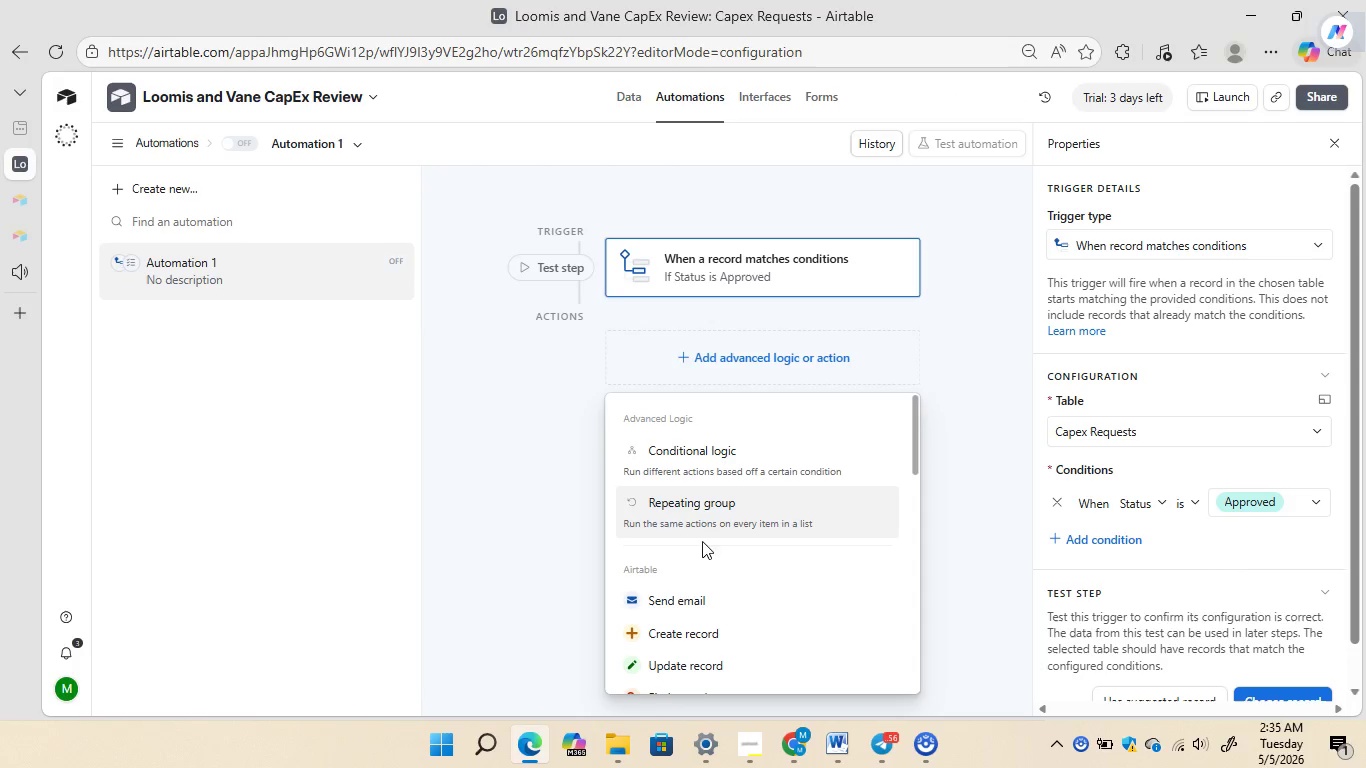 
left_click([693, 662])
 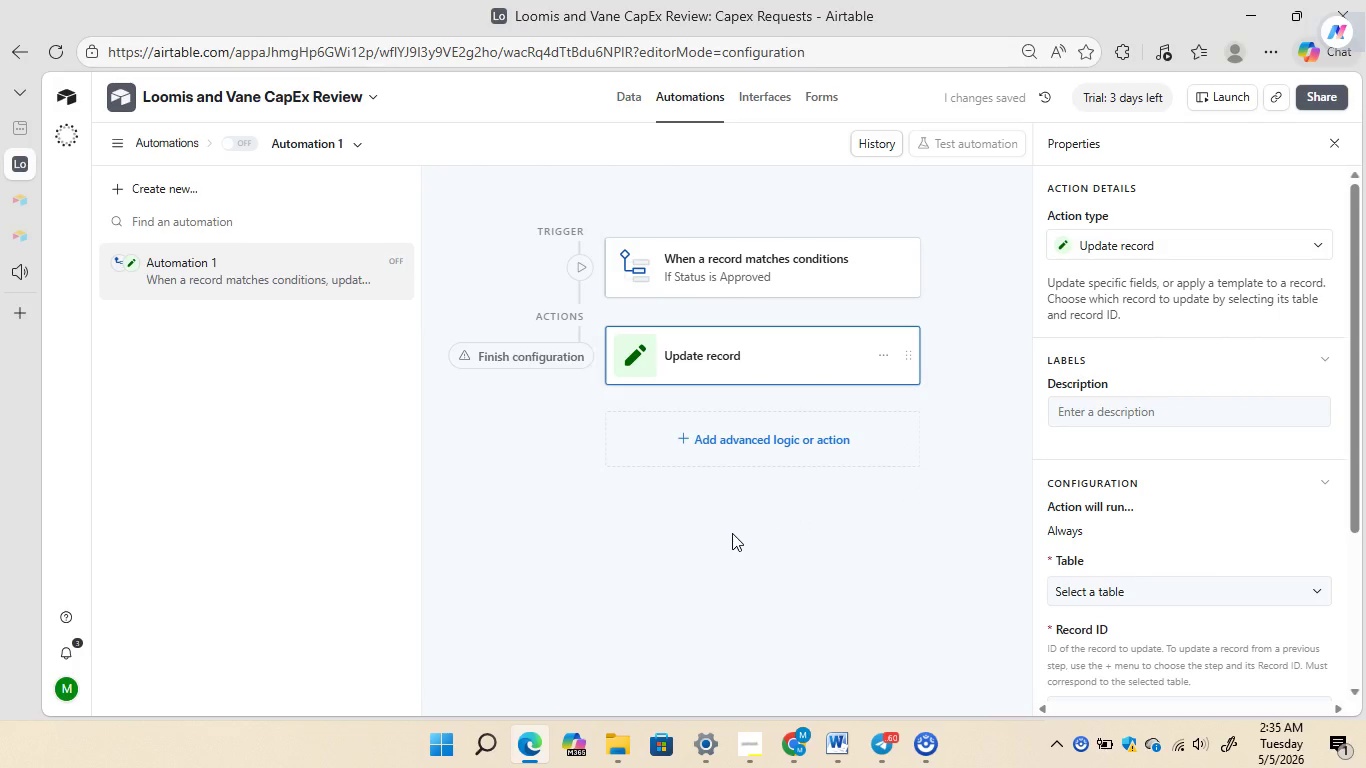 
wait(5.73)
 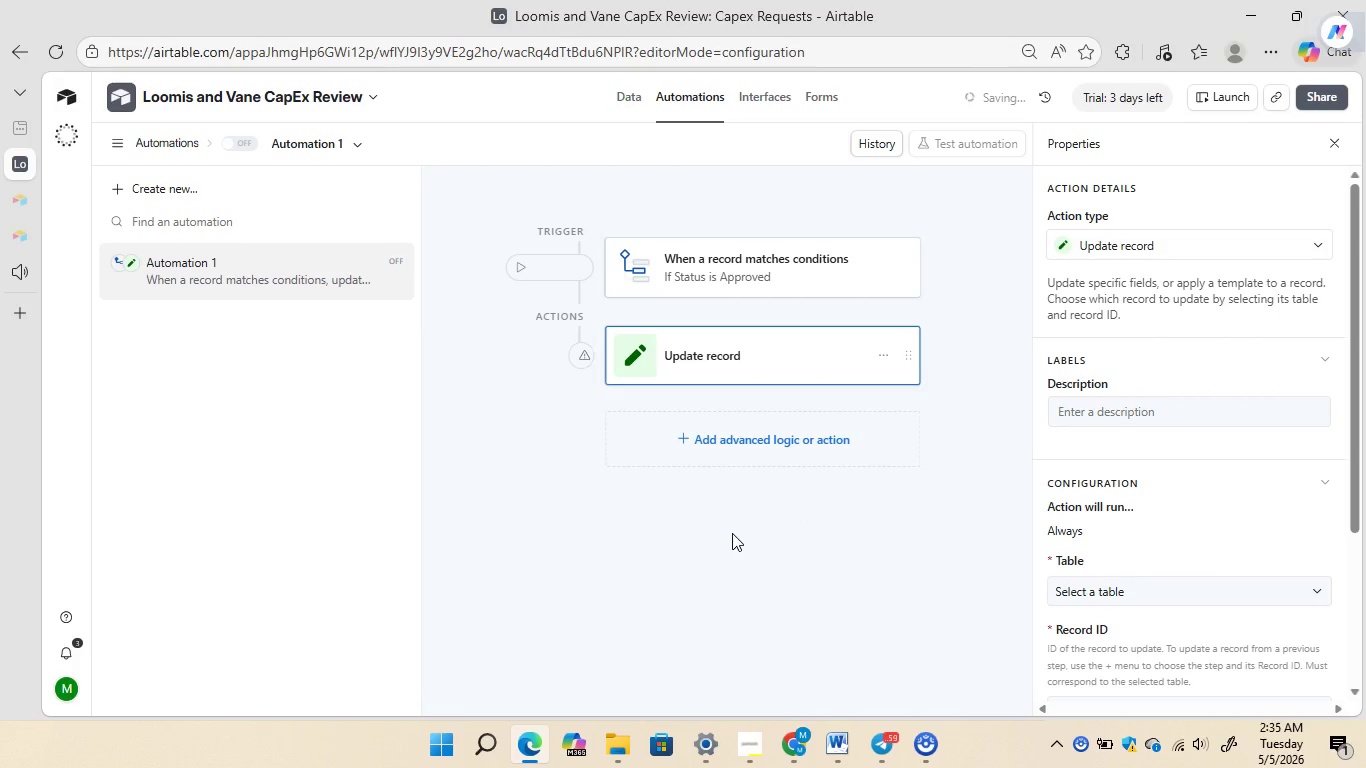 
mouse_move([1187, 488])
 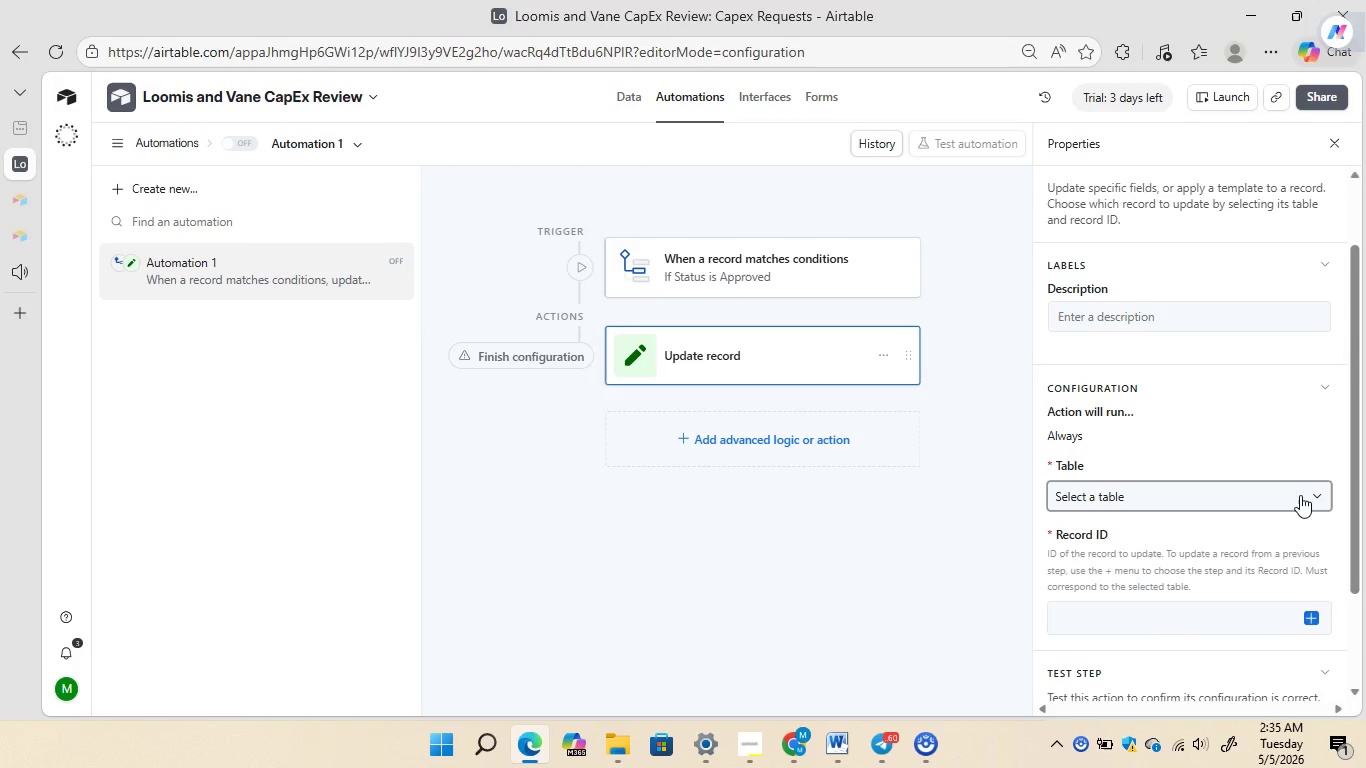 
left_click([1300, 495])
 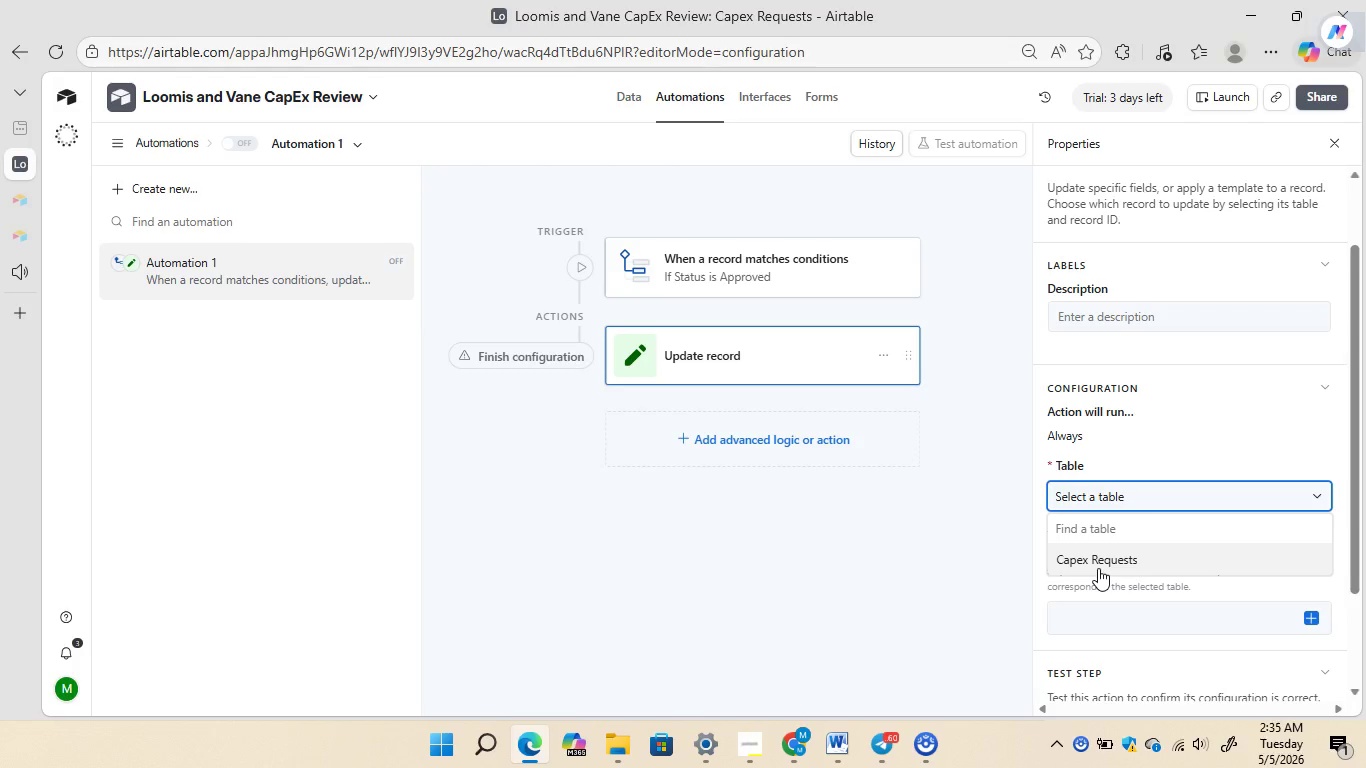 
left_click([1098, 568])
 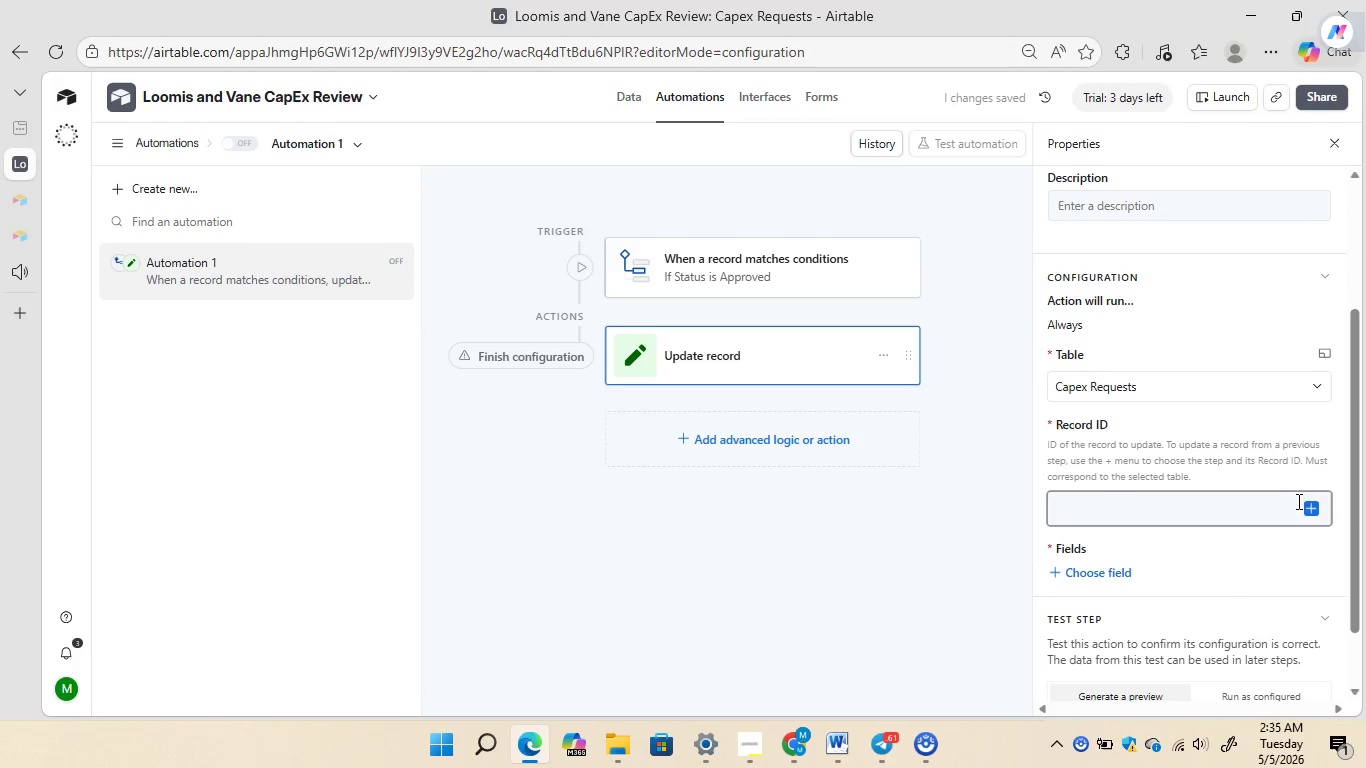 
left_click([1314, 511])
 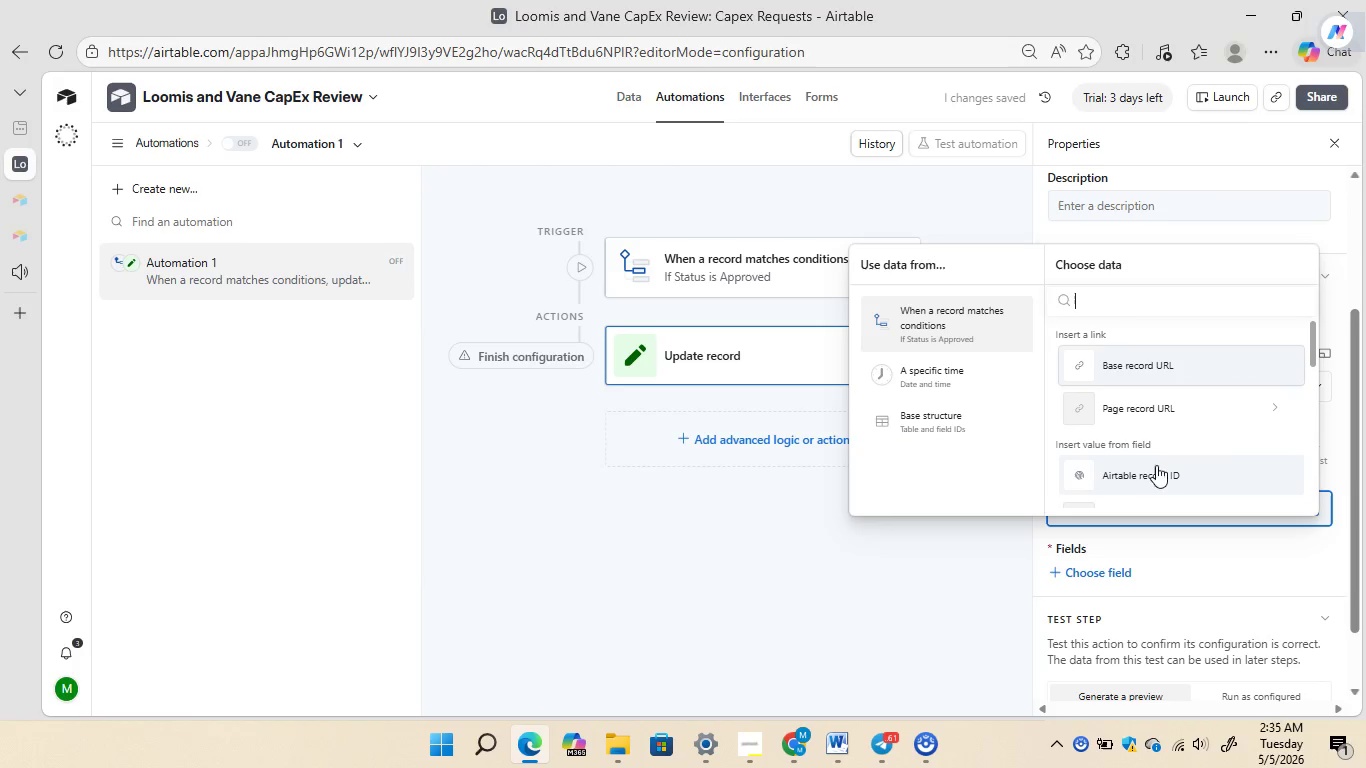 
left_click([1150, 474])
 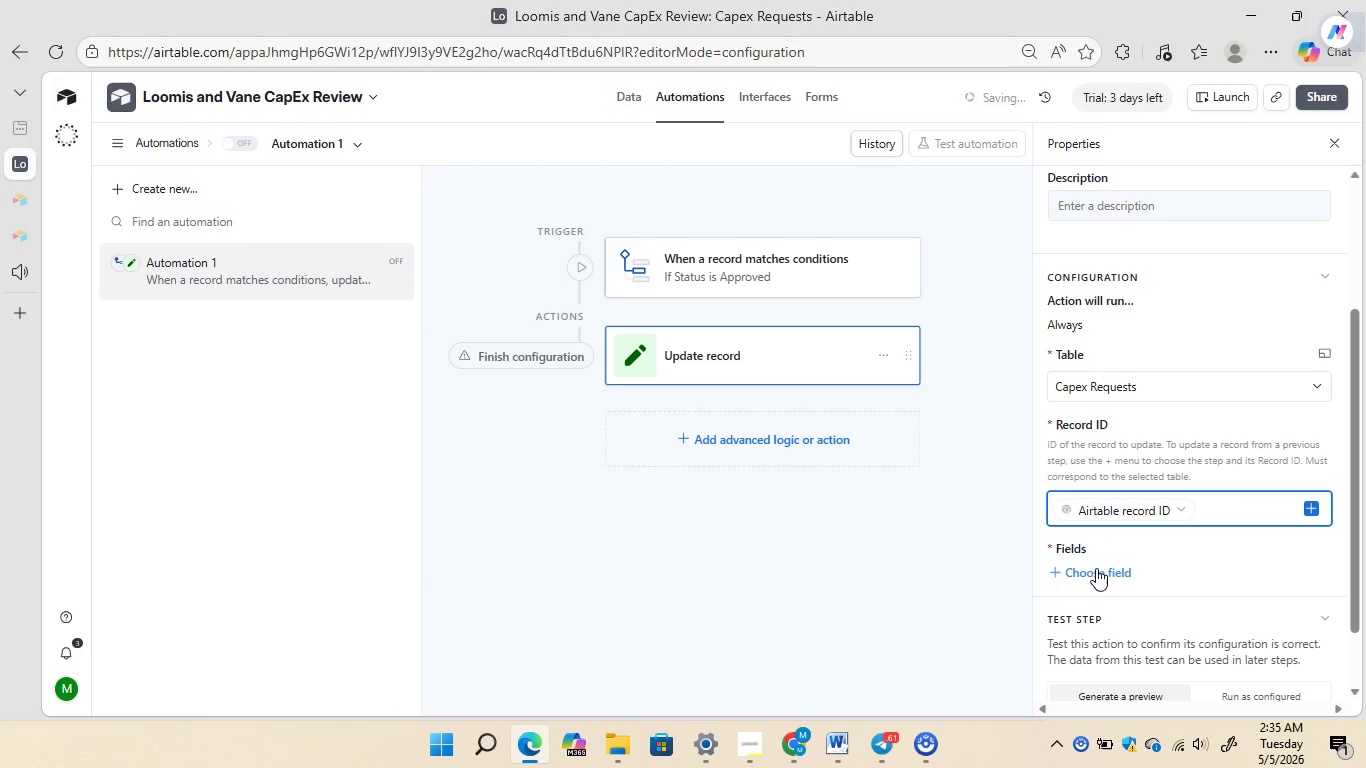 
left_click([1096, 568])
 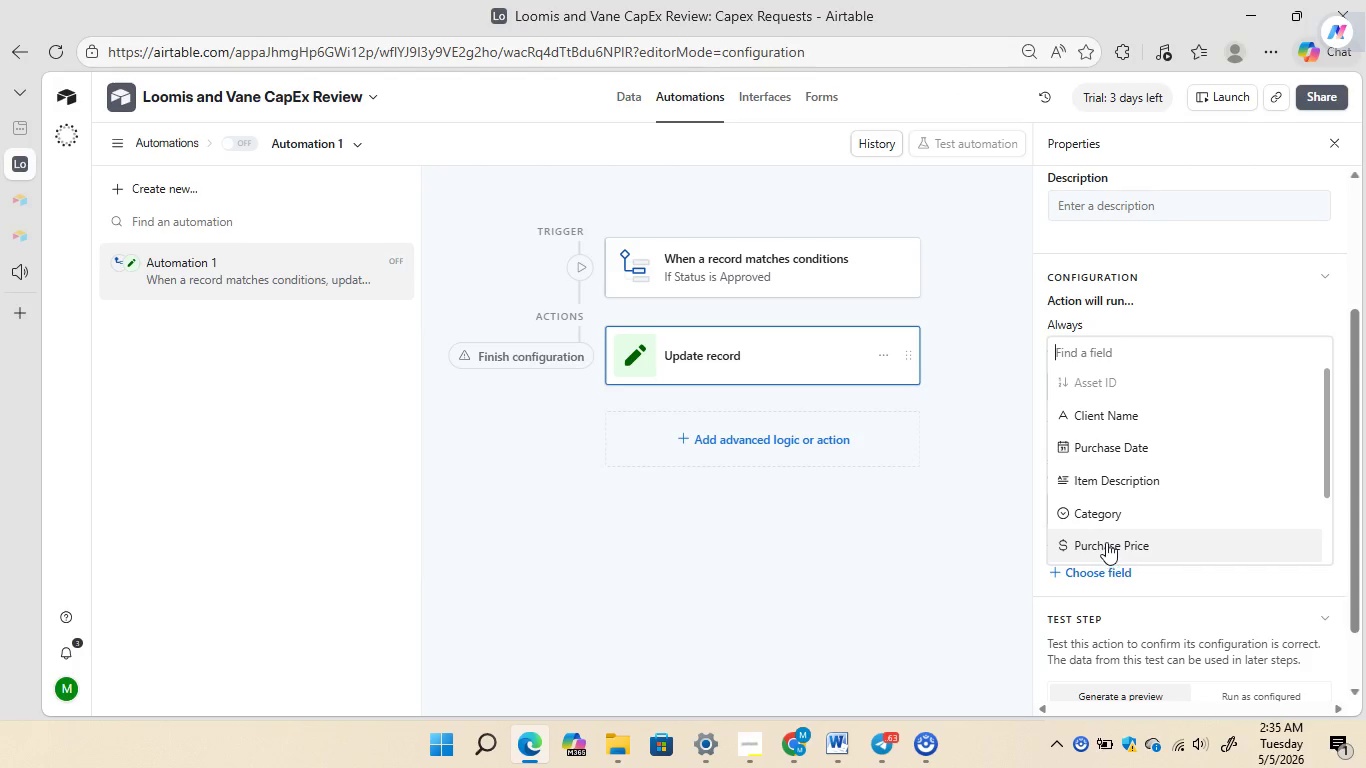 
wait(12.75)
 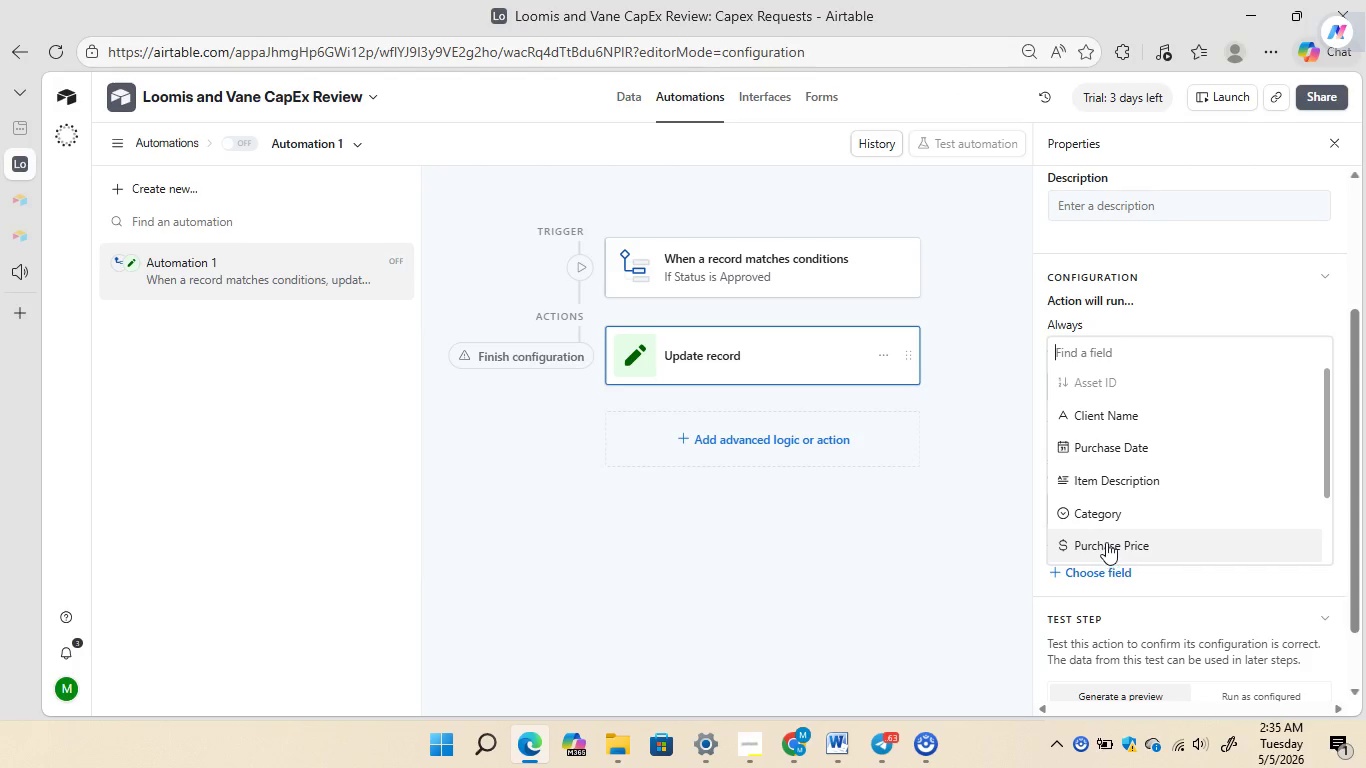 
left_click([1127, 506])
 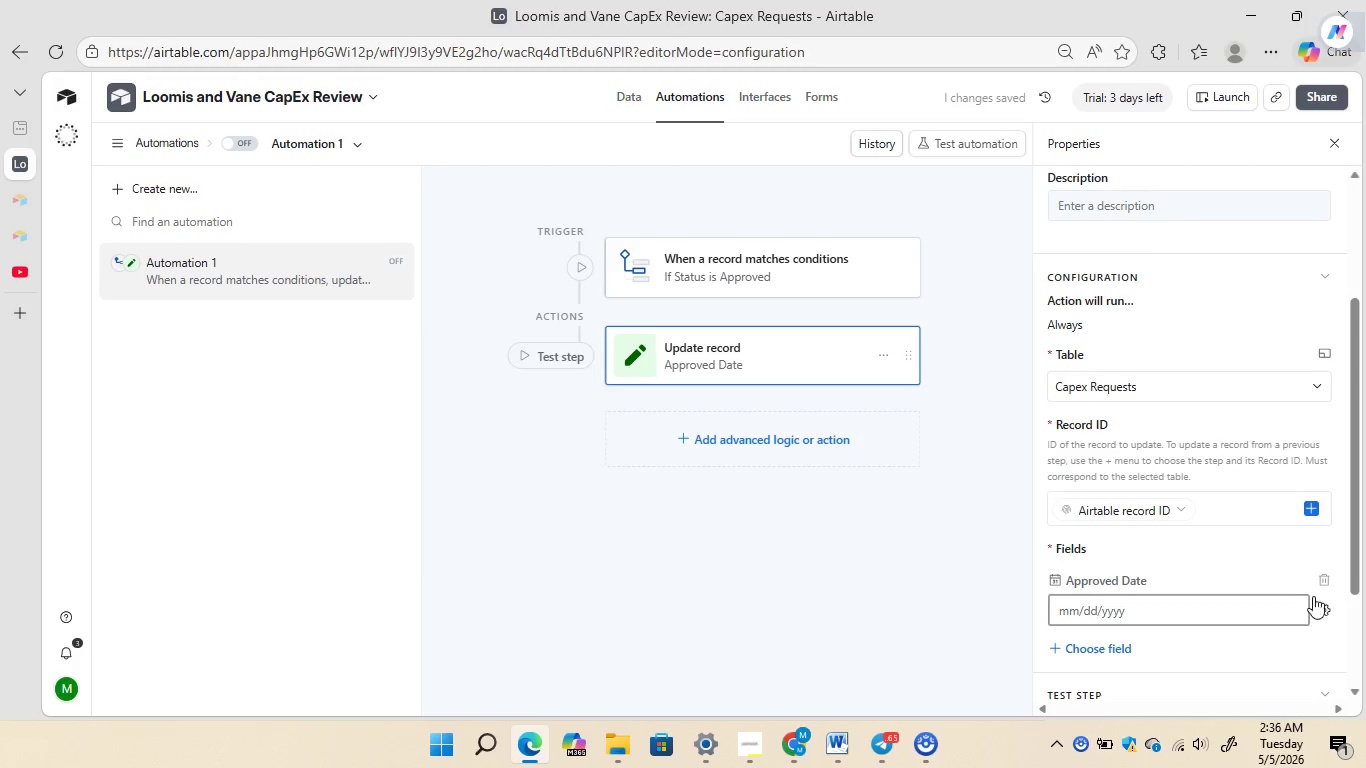 
left_click([1325, 600])
 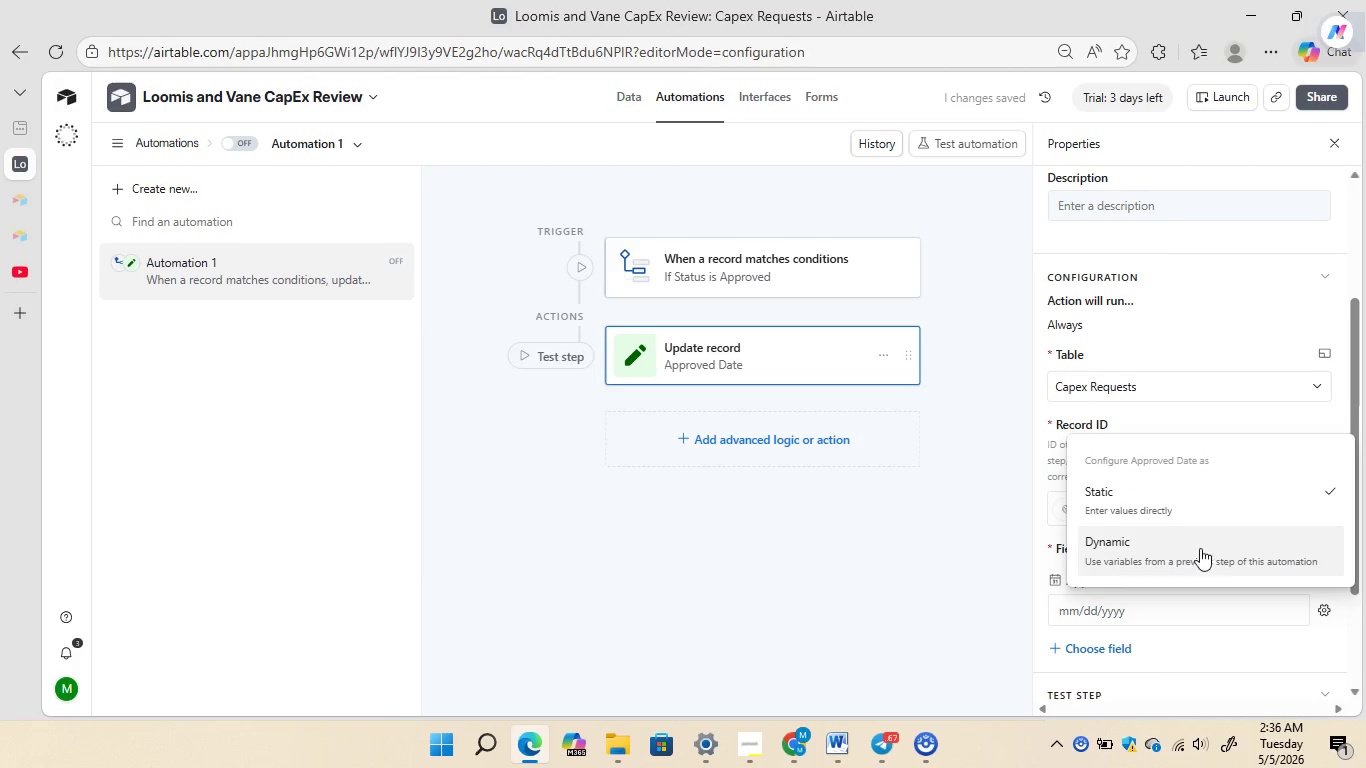 
left_click([1199, 548])
 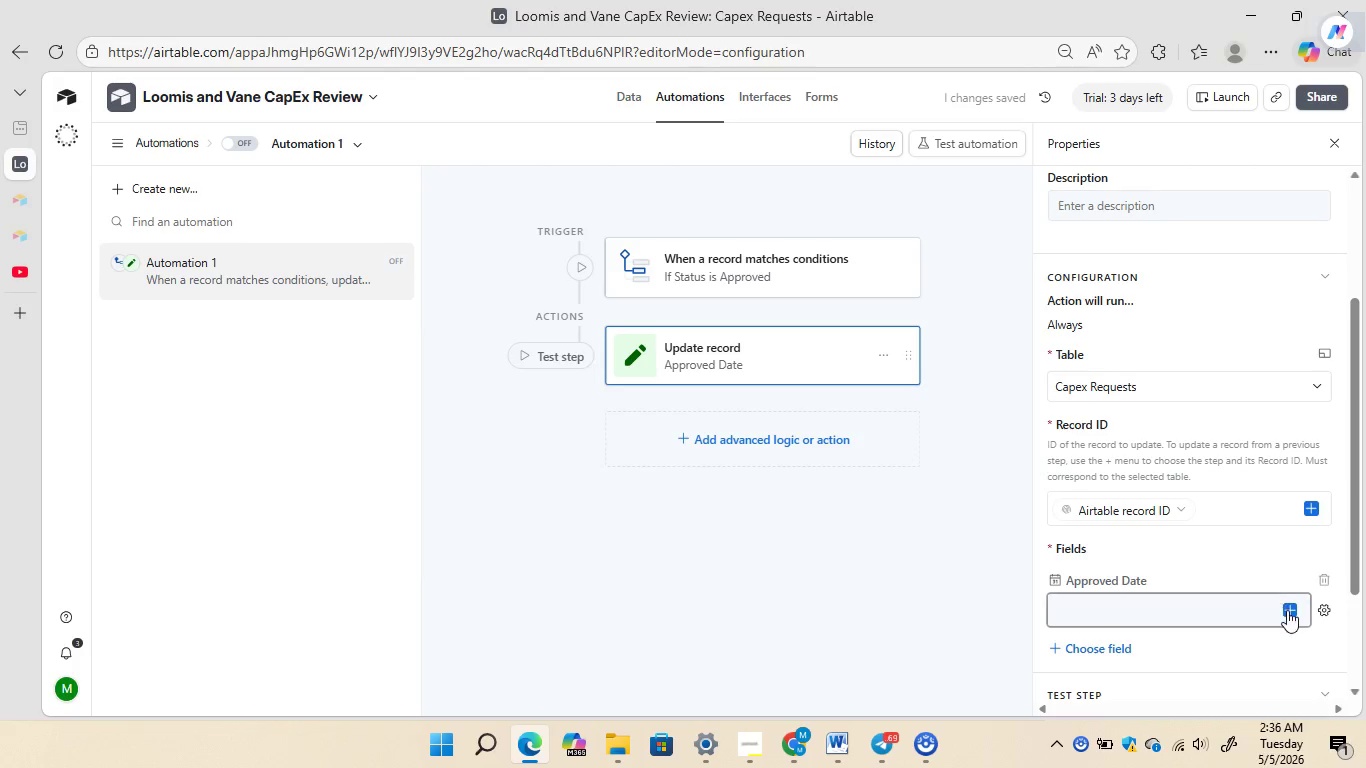 
left_click([1289, 613])
 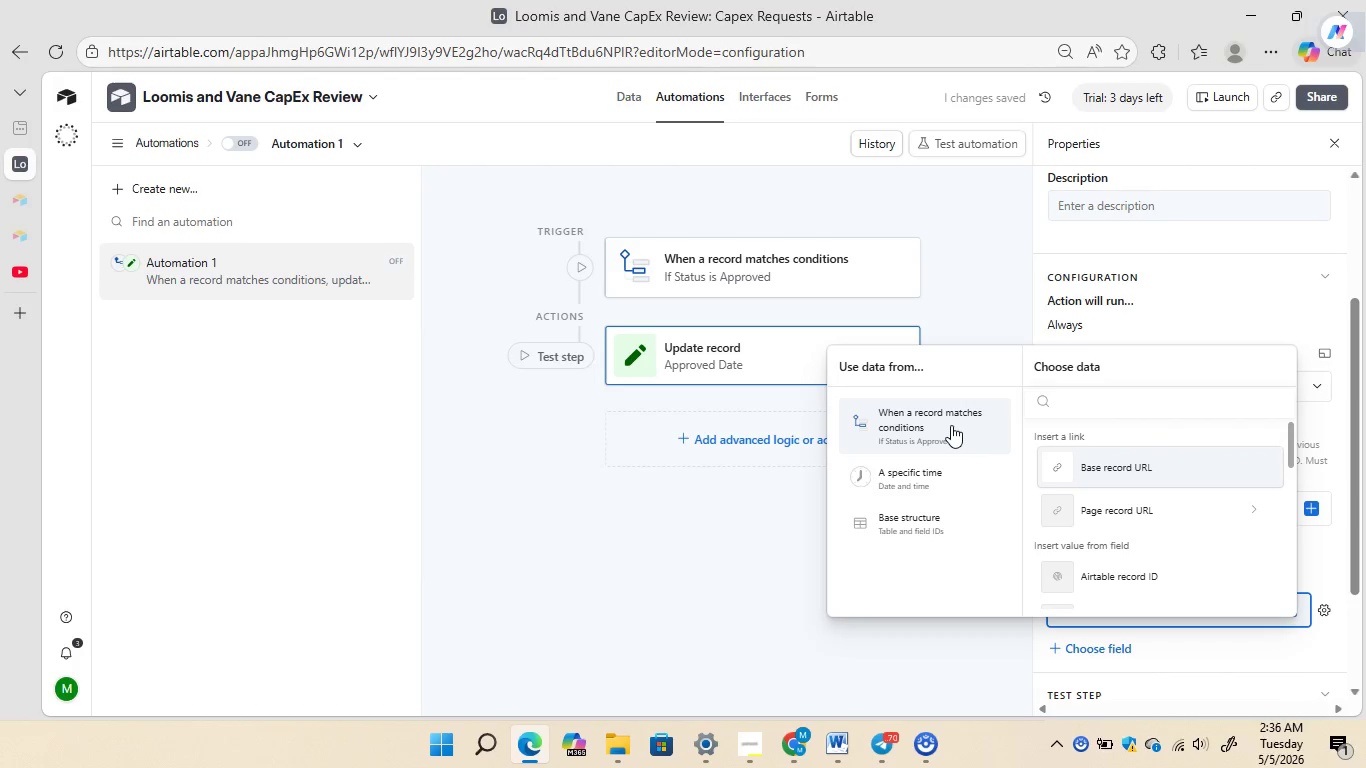 
left_click([951, 425])
 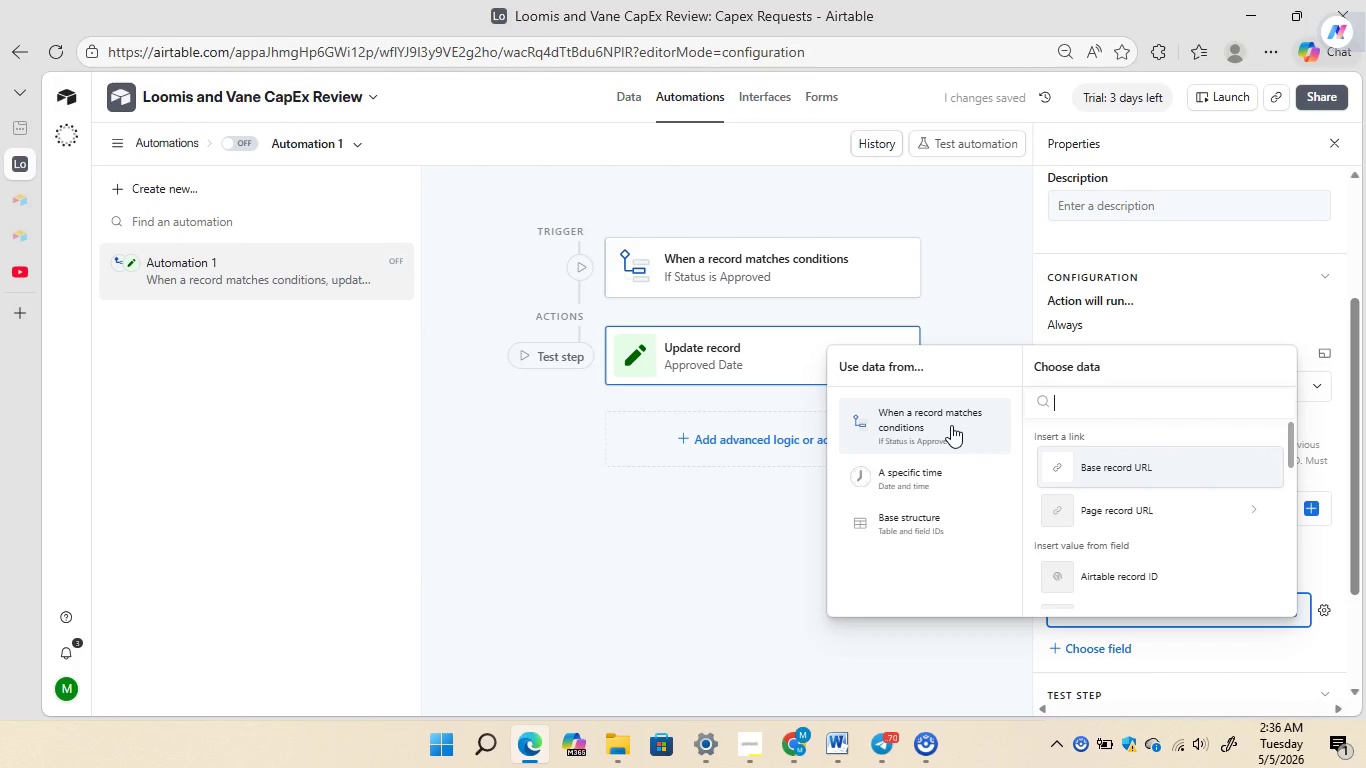 
double_click([951, 425])
 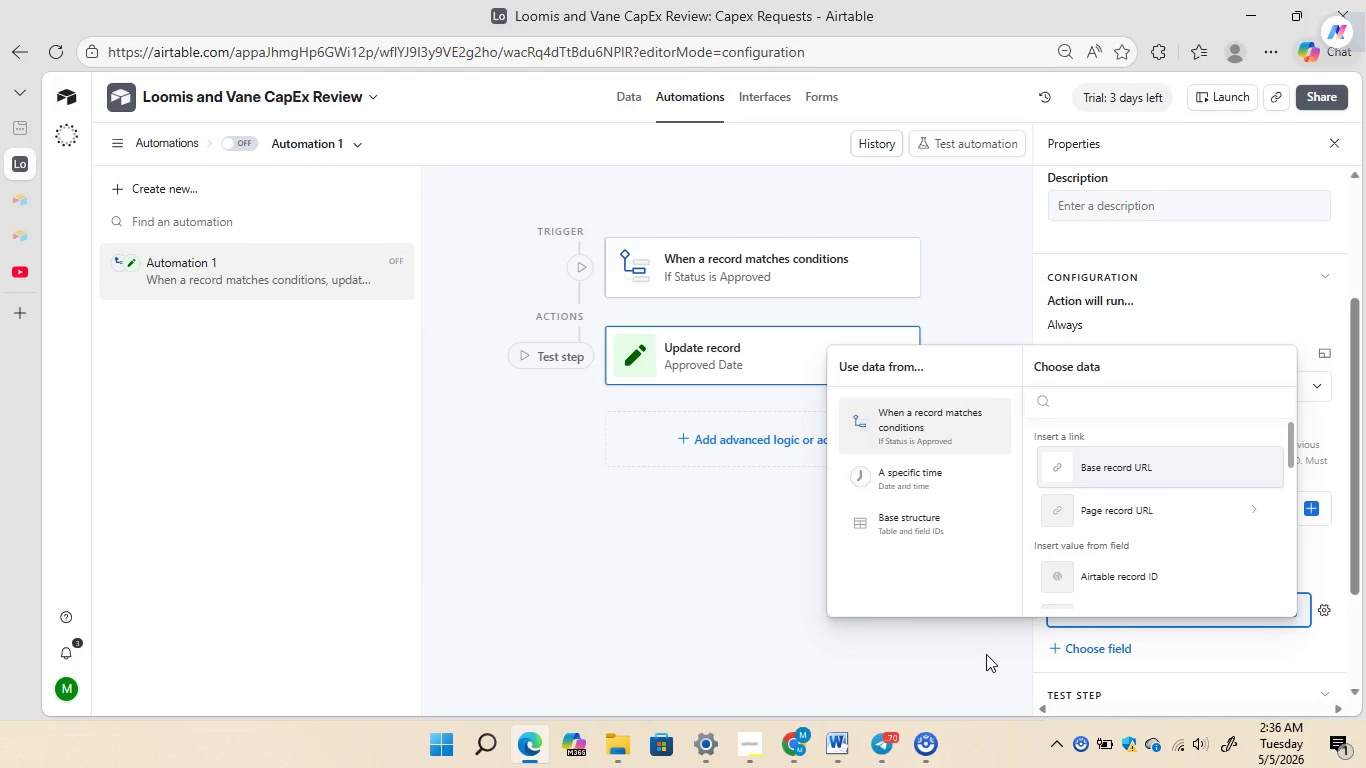 
left_click([988, 655])
 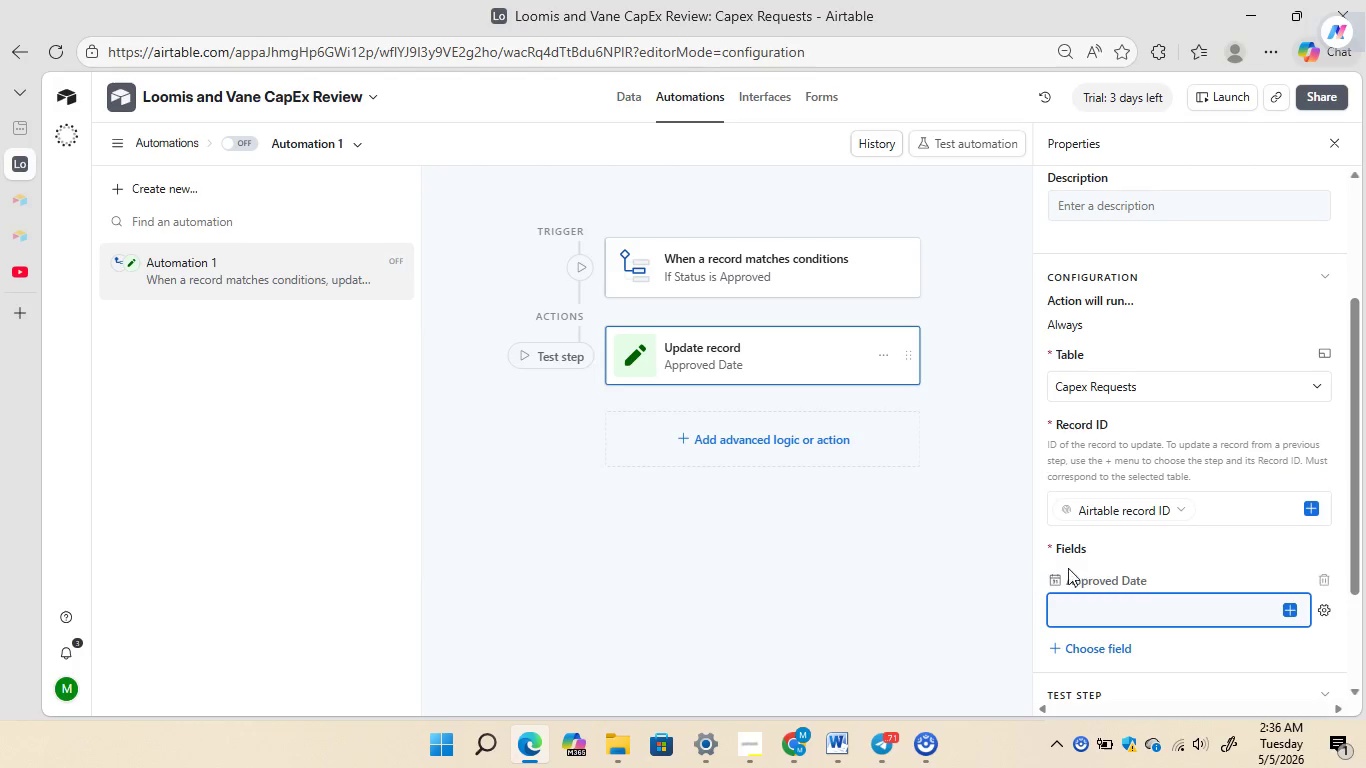 
mouse_move([1083, 570])
 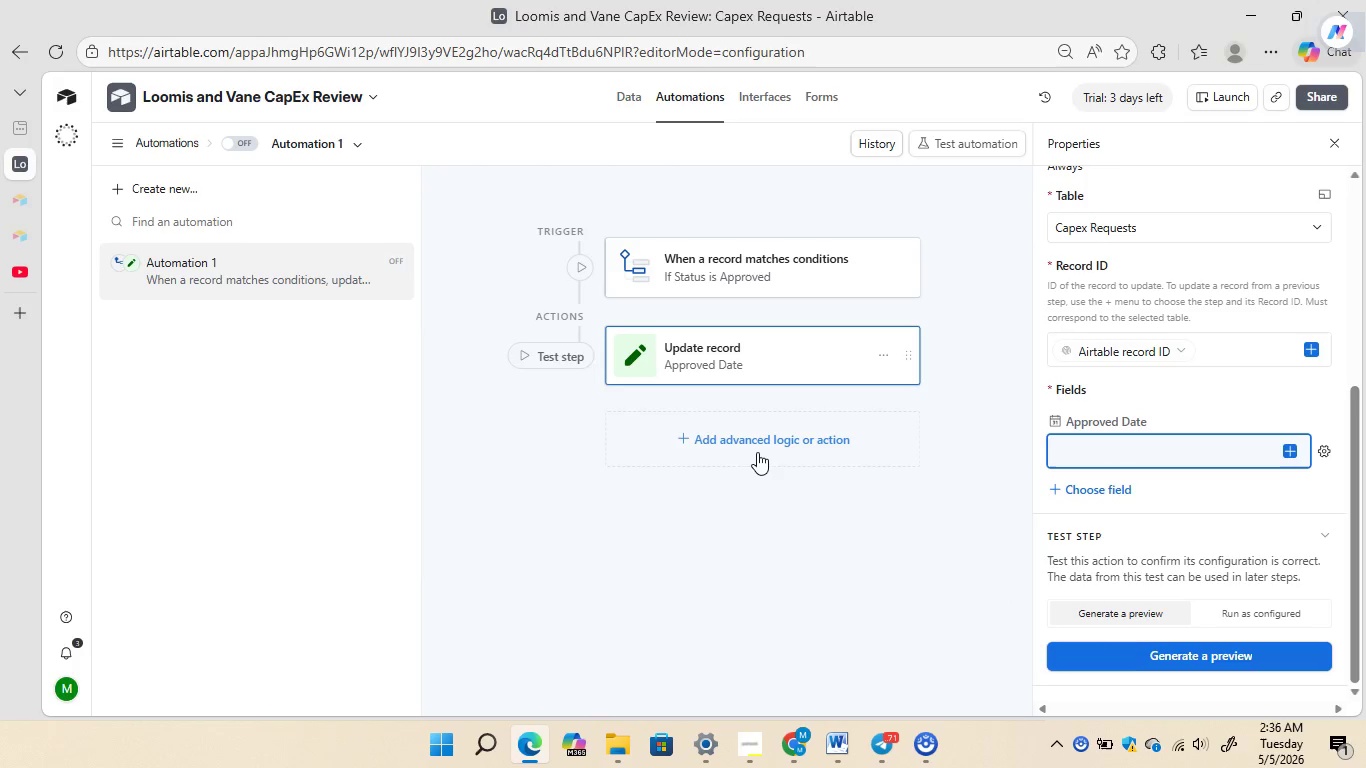 
left_click([757, 446])
 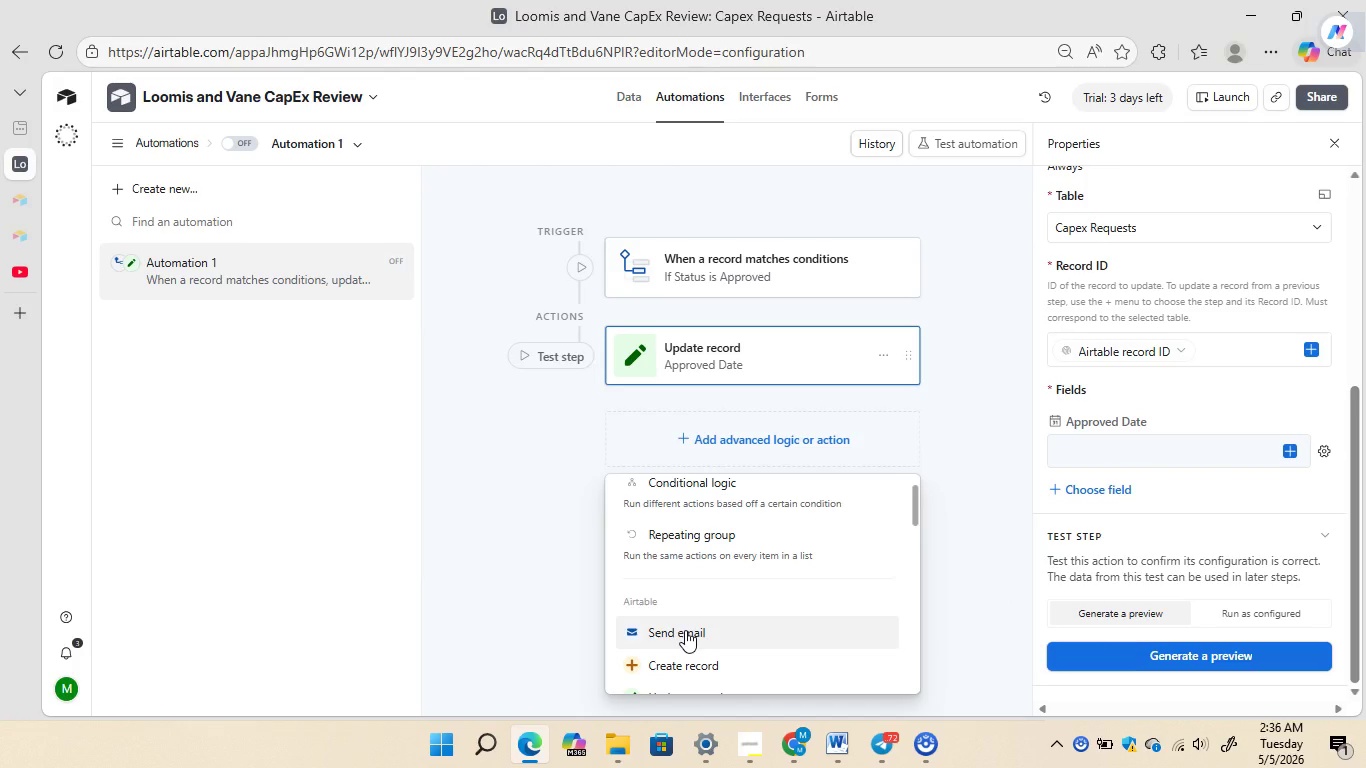 
wait(5.27)
 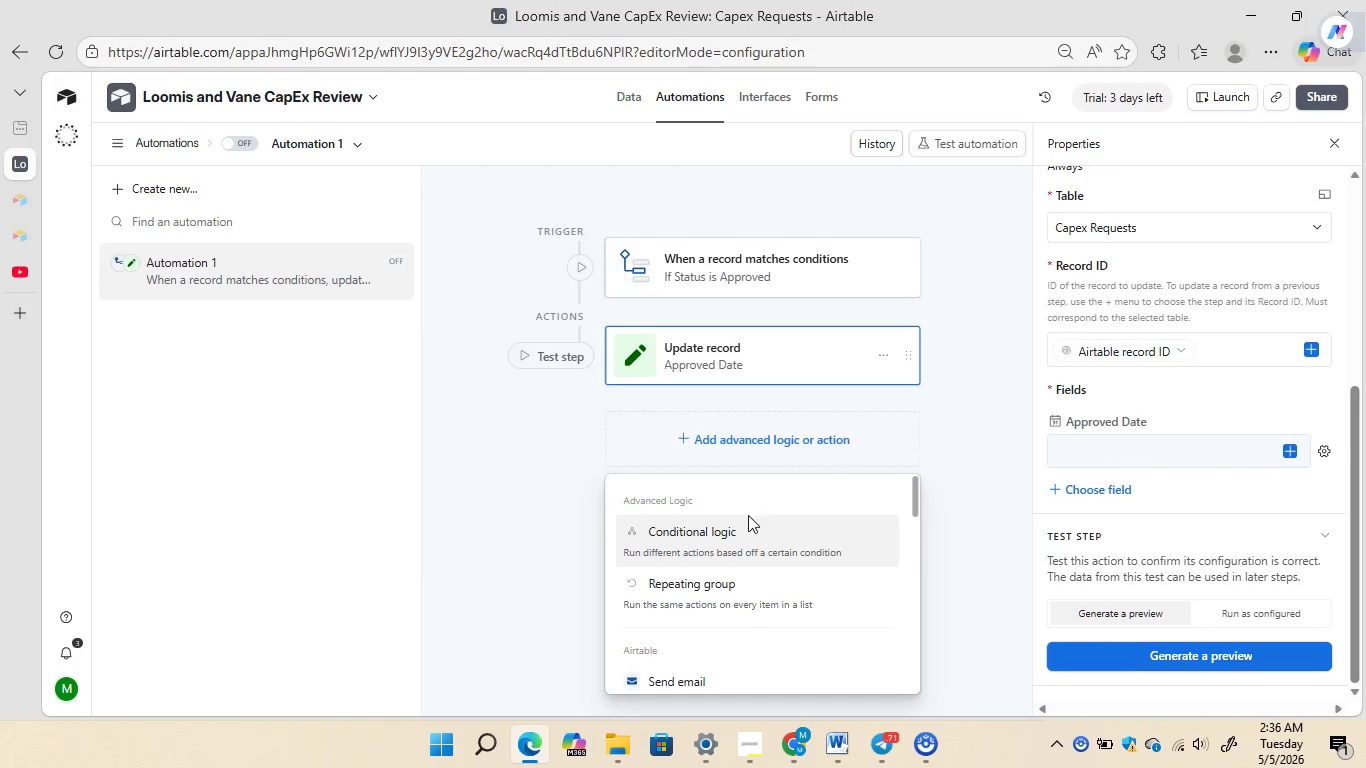 
left_click([685, 630])
 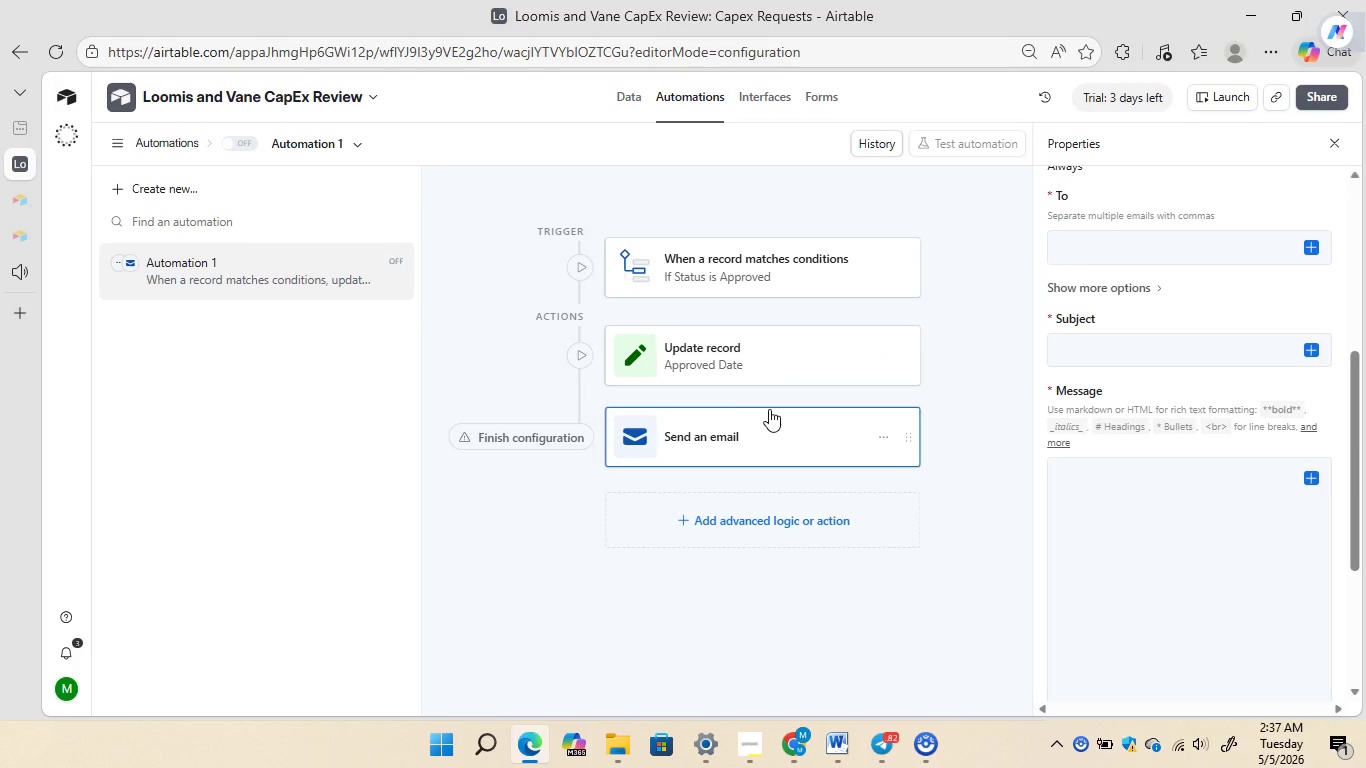 
wait(97.7)
 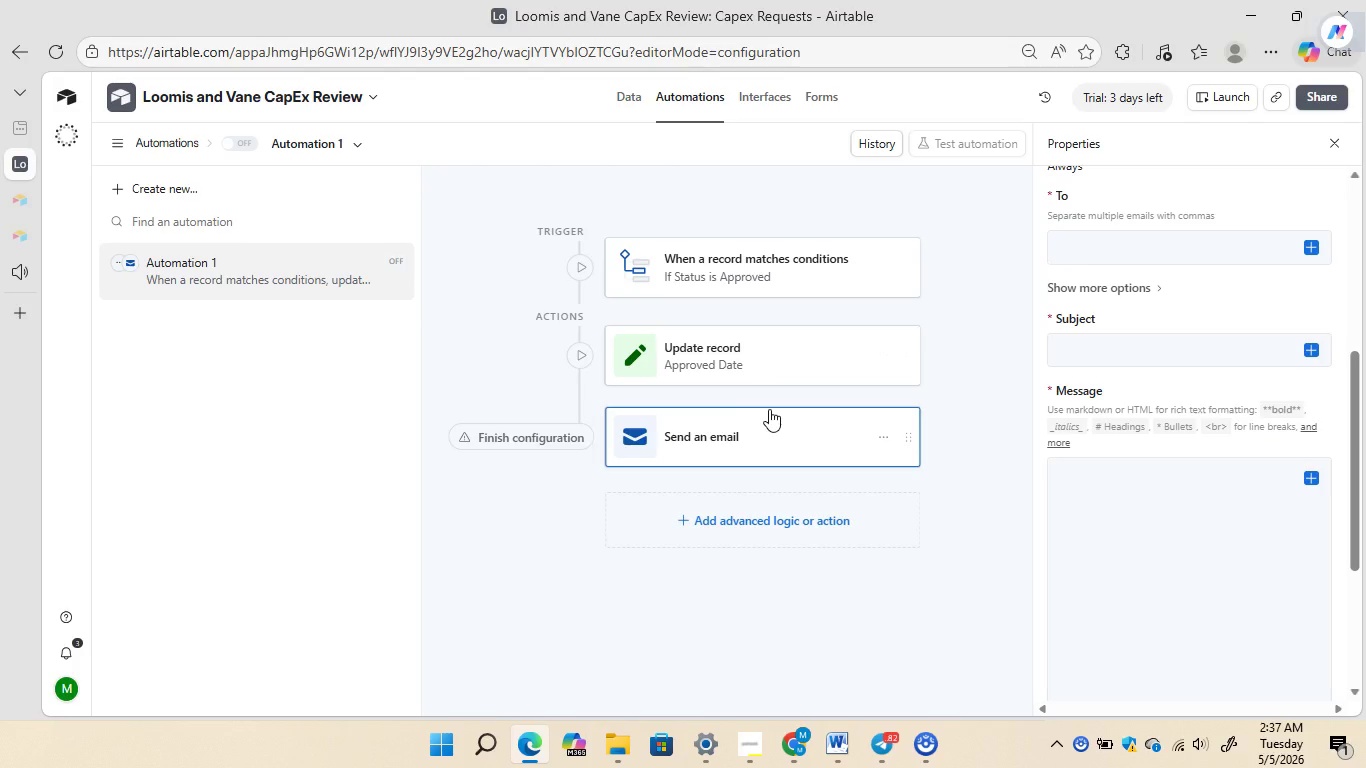 
left_click([631, 93])
 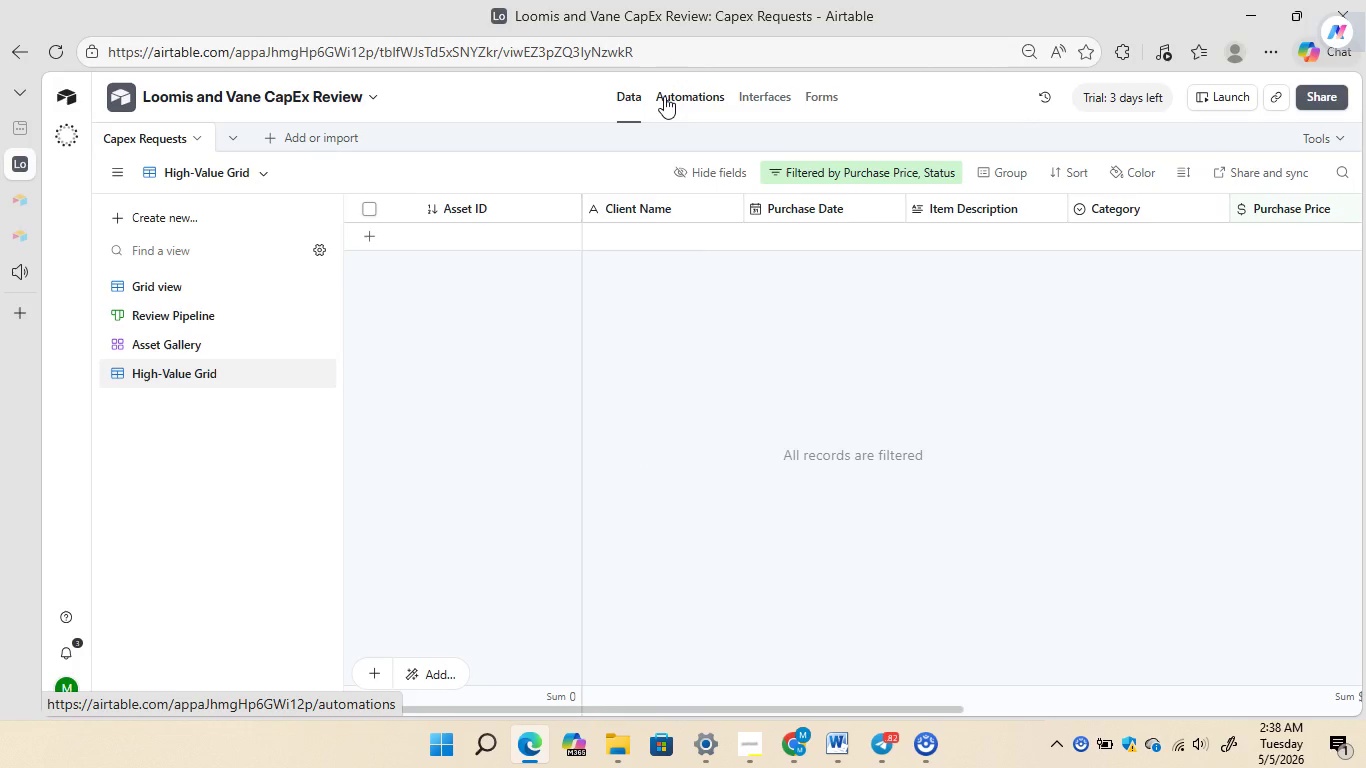 
left_click([664, 96])
 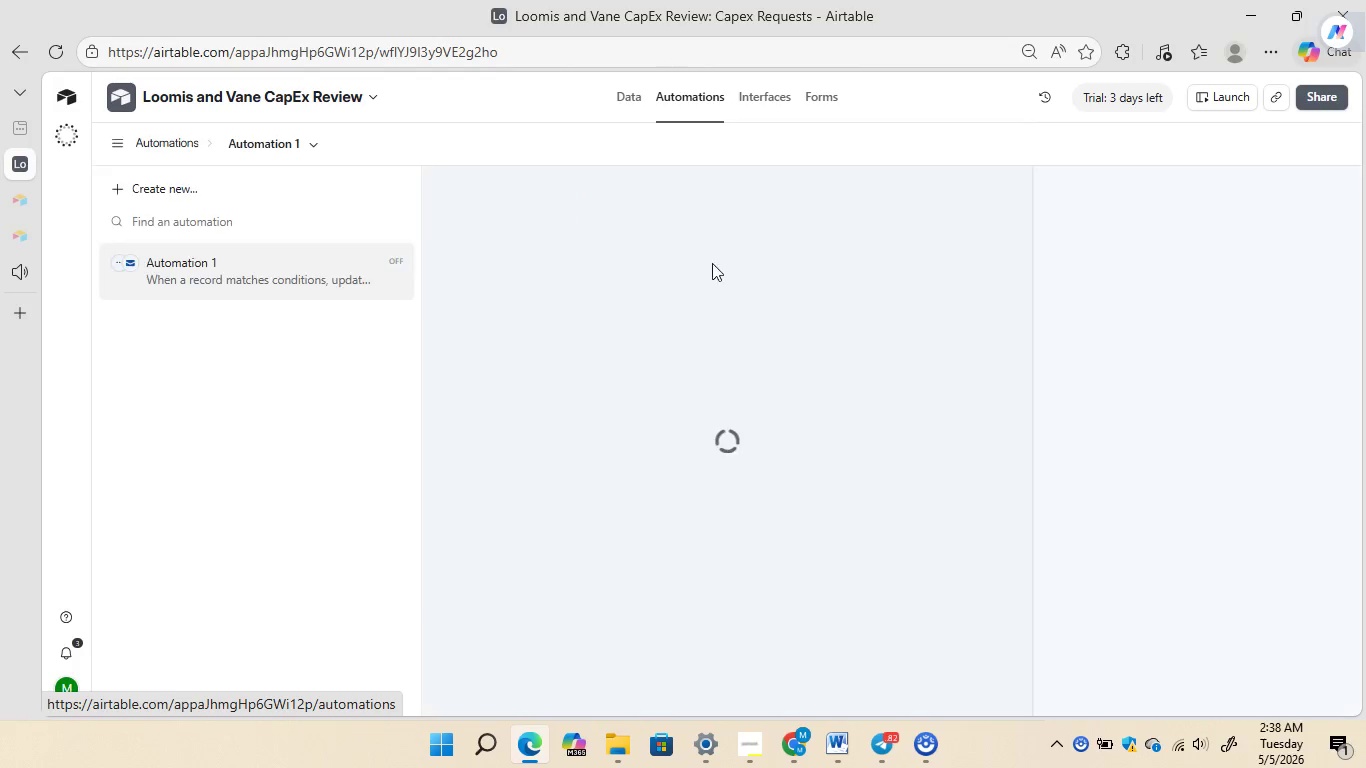 
mouse_move([757, 378])
 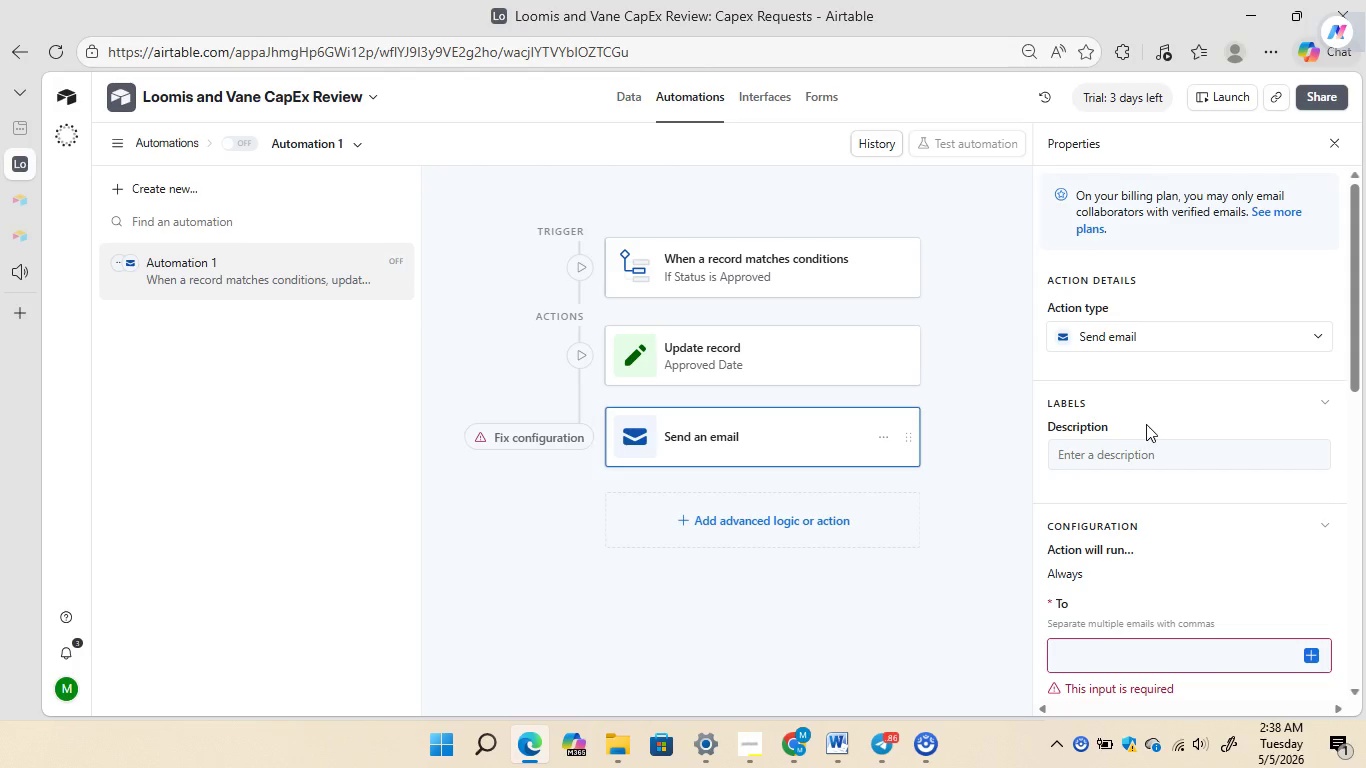 
mouse_move([1171, 523])
 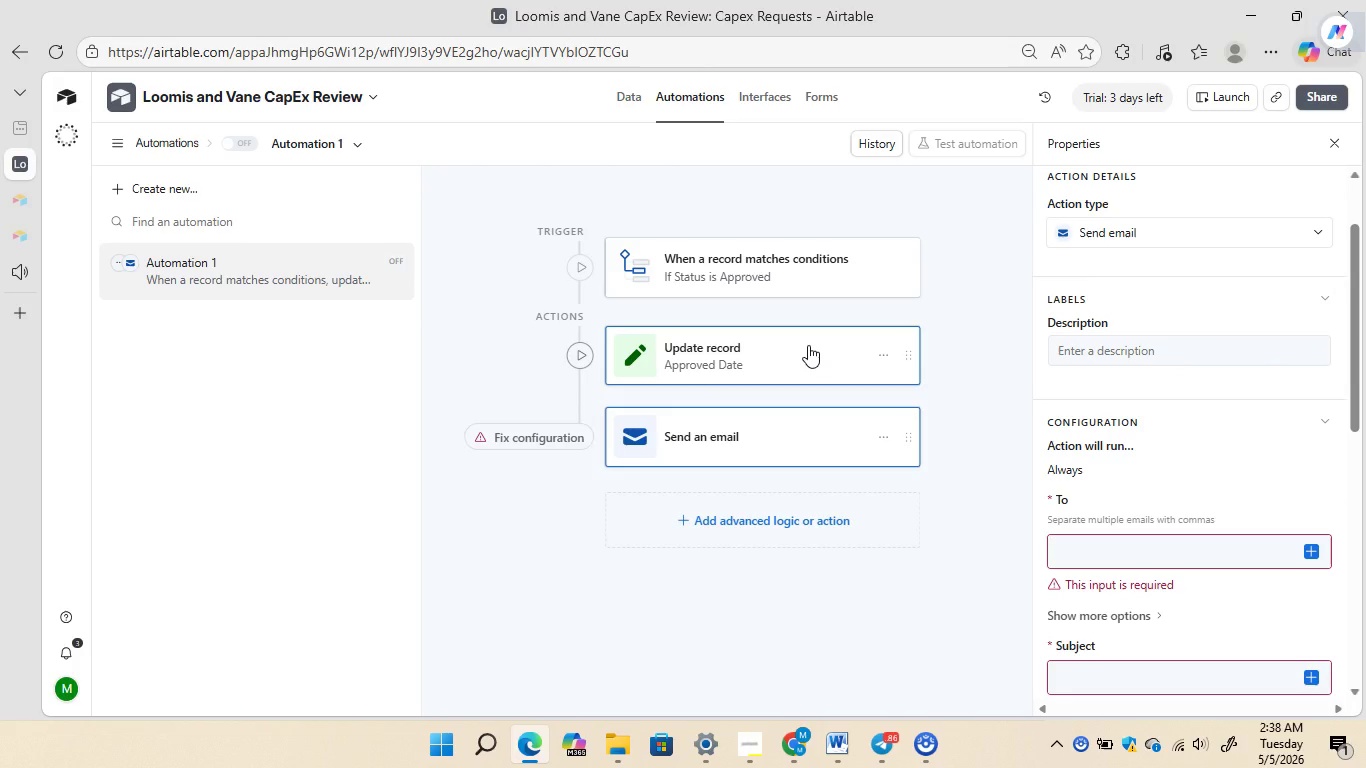 
left_click([808, 345])
 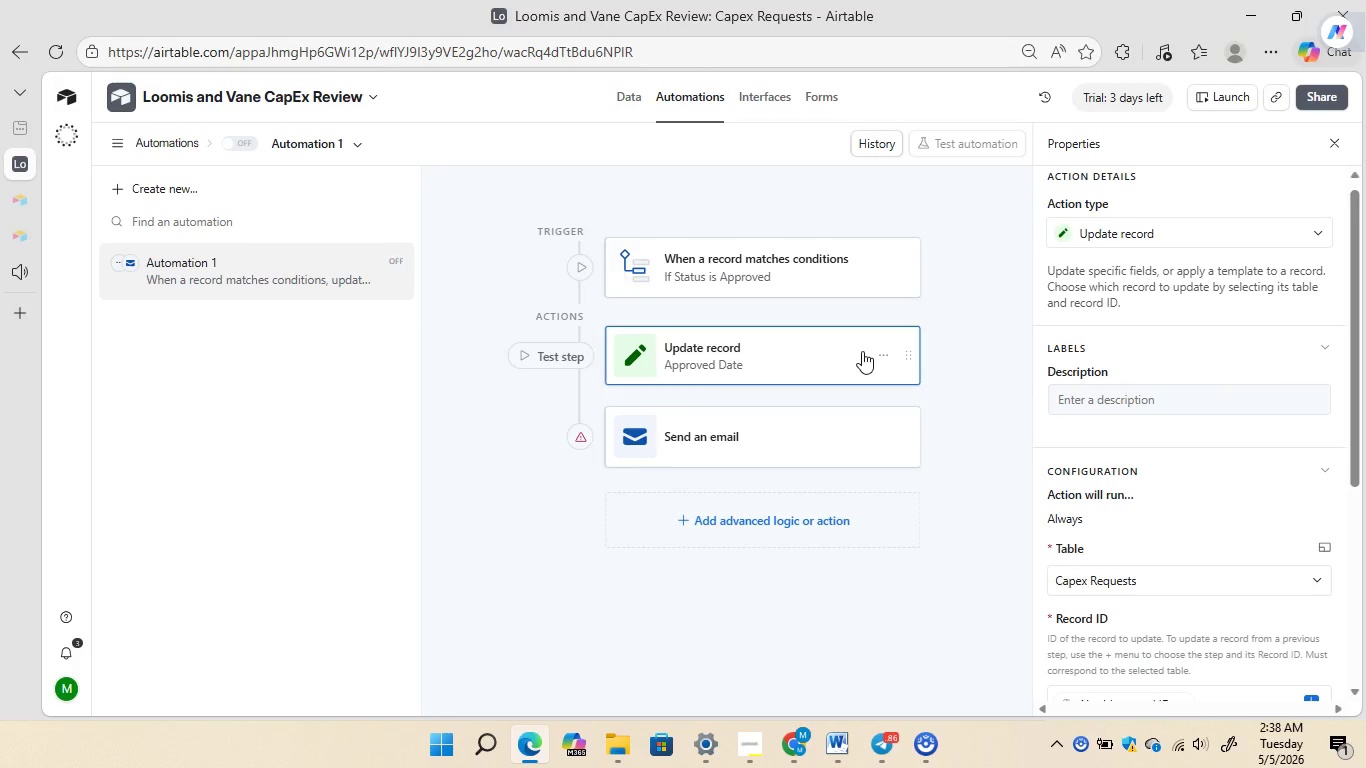 
mouse_move([1185, 481])
 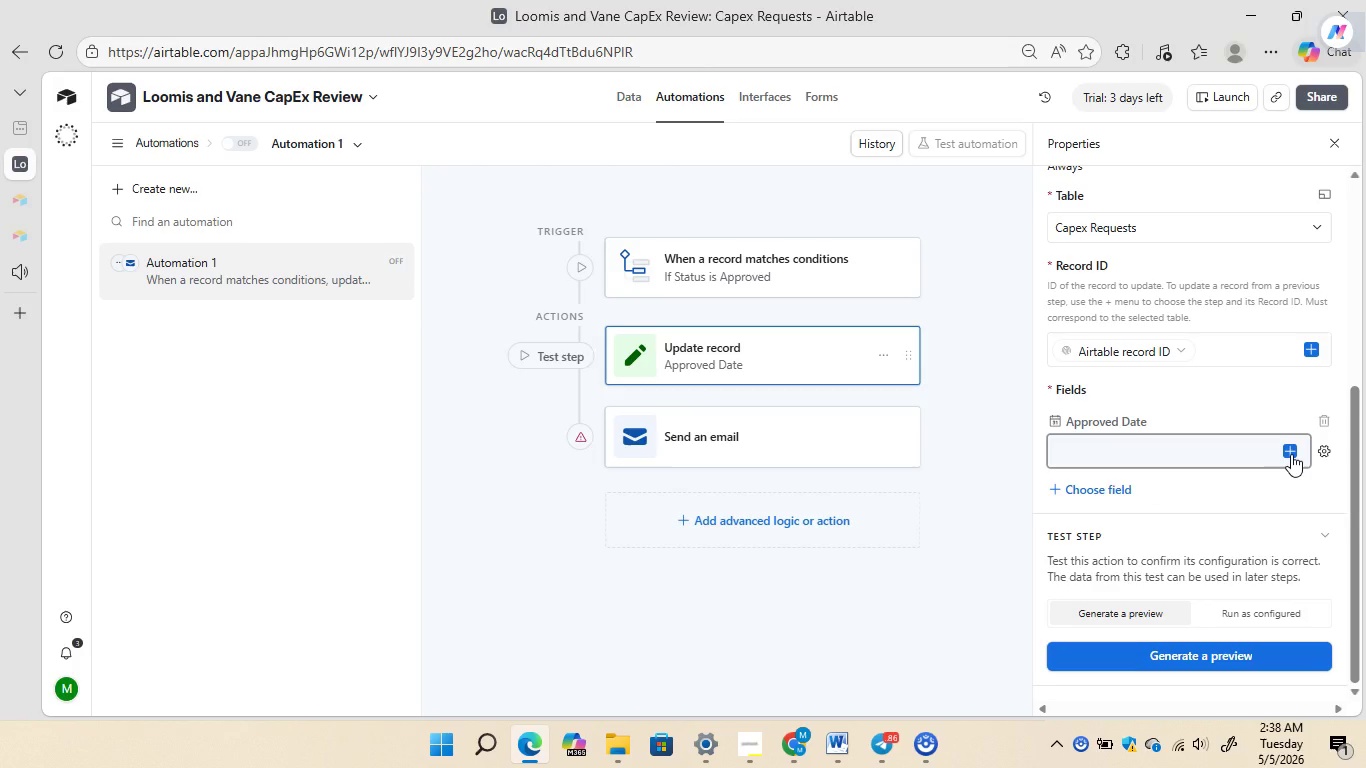 
left_click([1291, 454])
 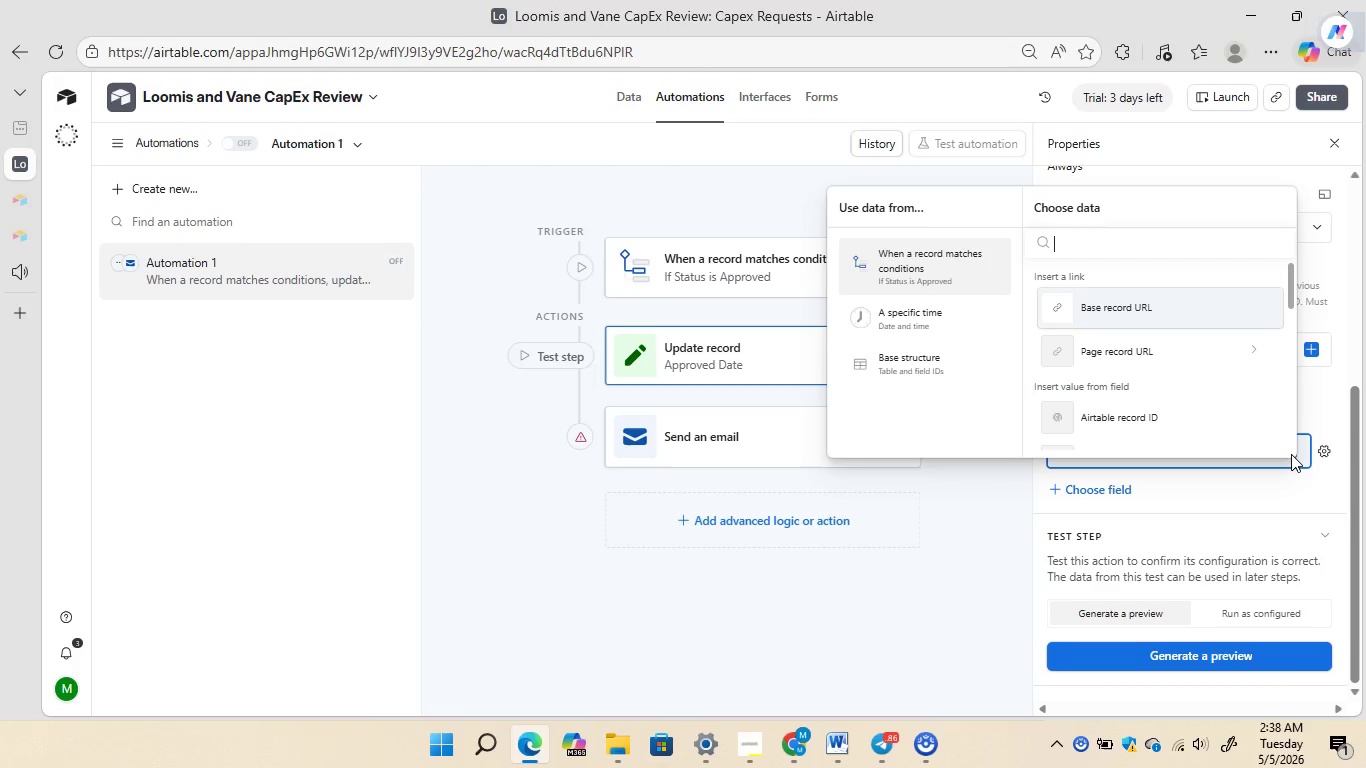 
type(last)
key(Backspace)
key(Backspace)
key(Backspace)
key(Backspace)
 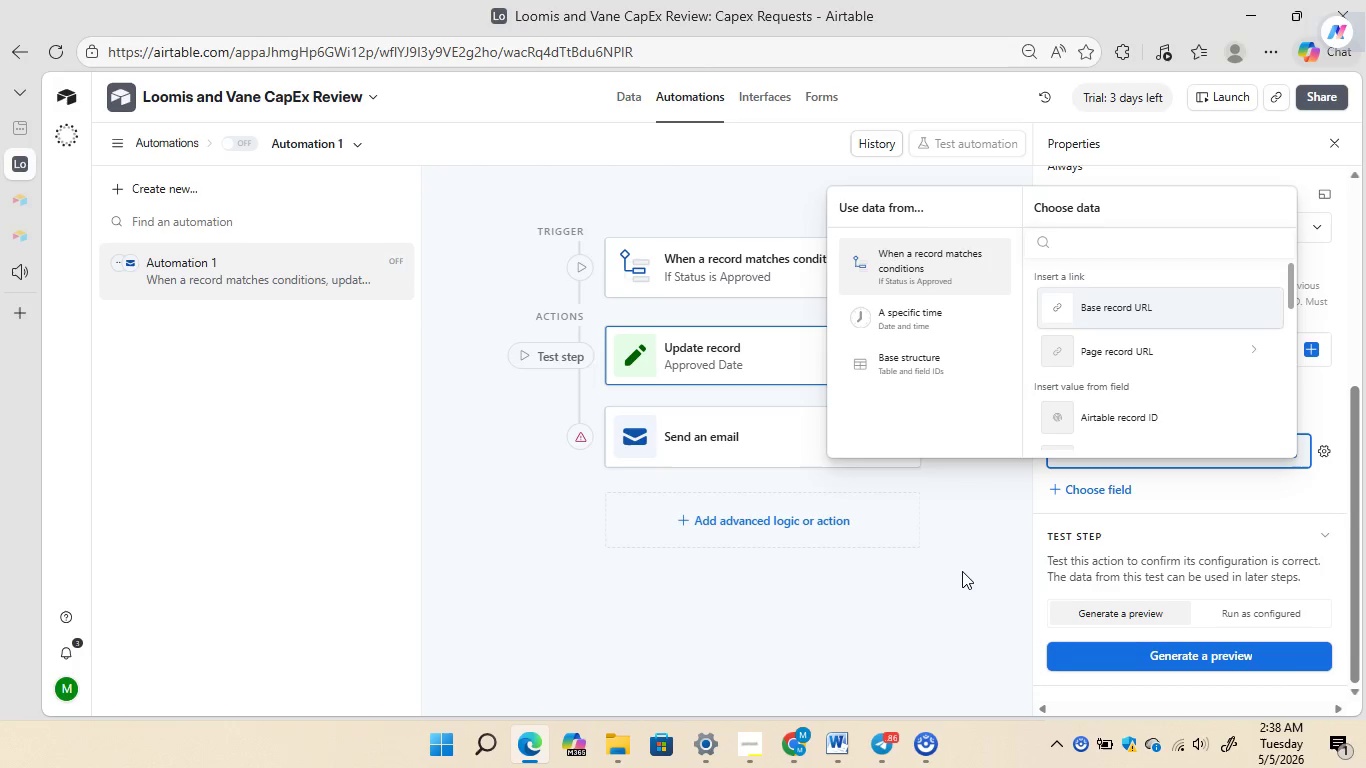 
left_click([962, 570])
 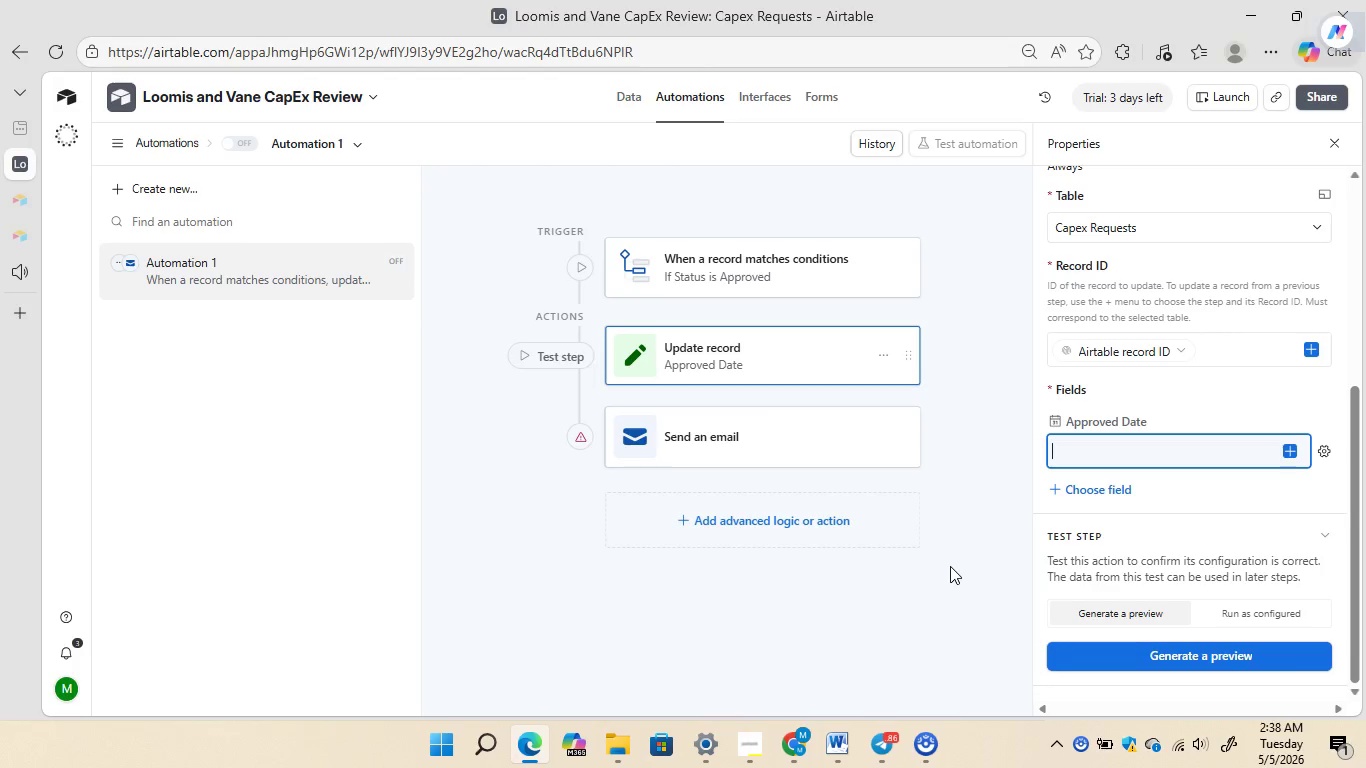 
wait(7.56)
 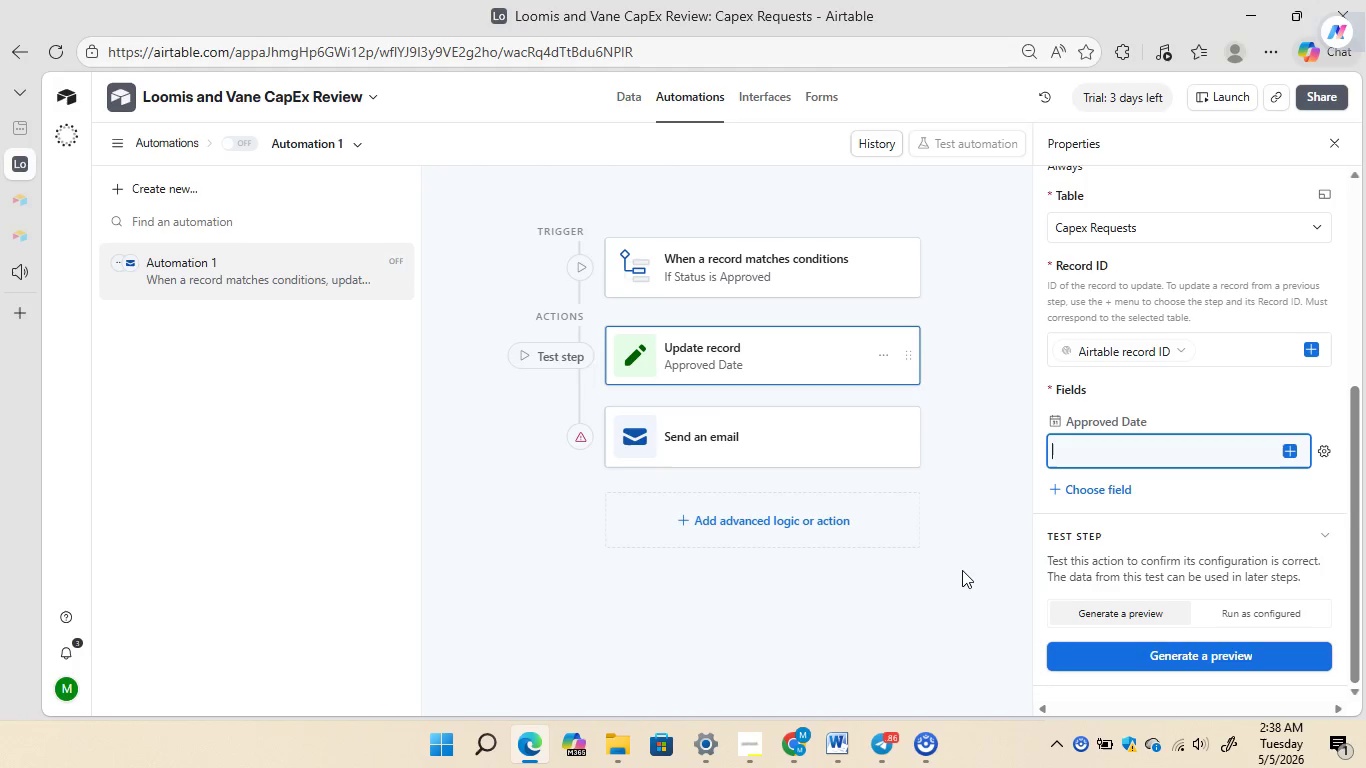 
left_click([768, 465])
 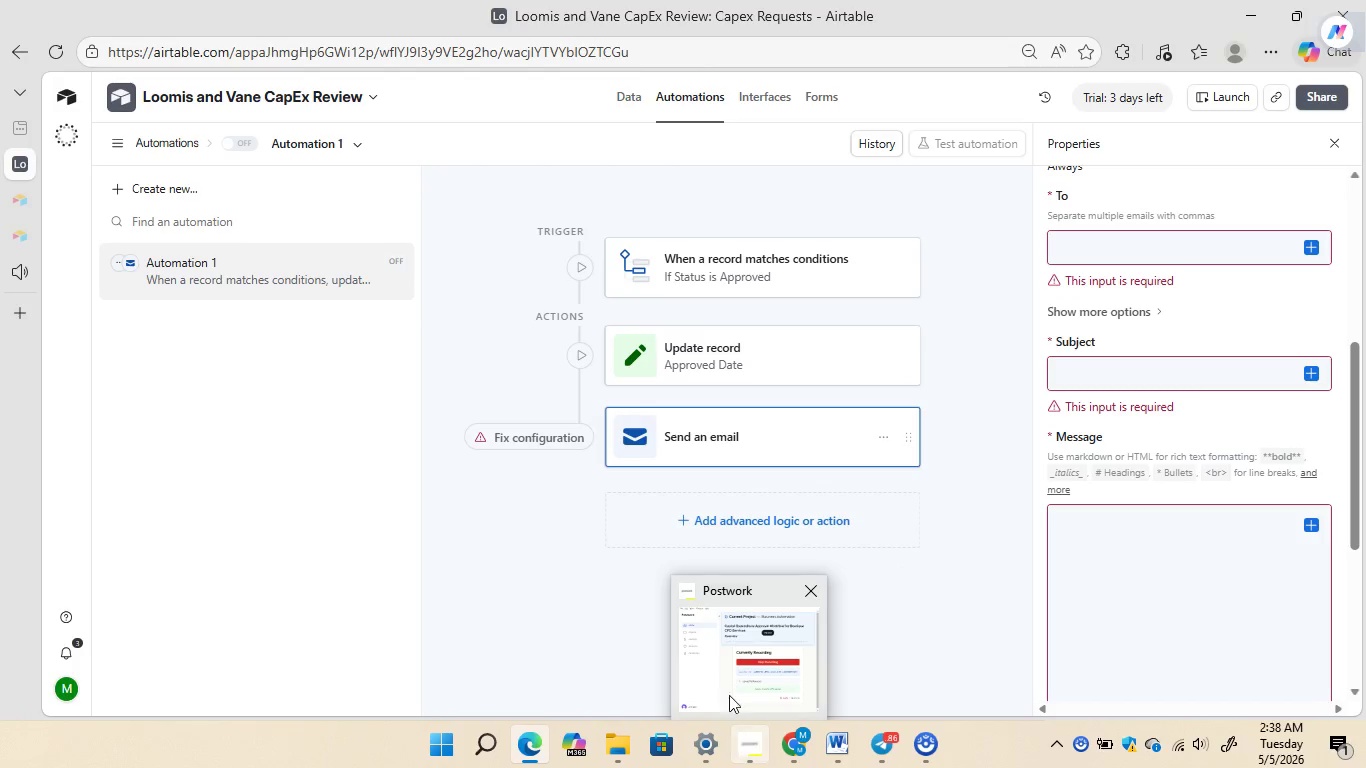 
left_click([728, 670])